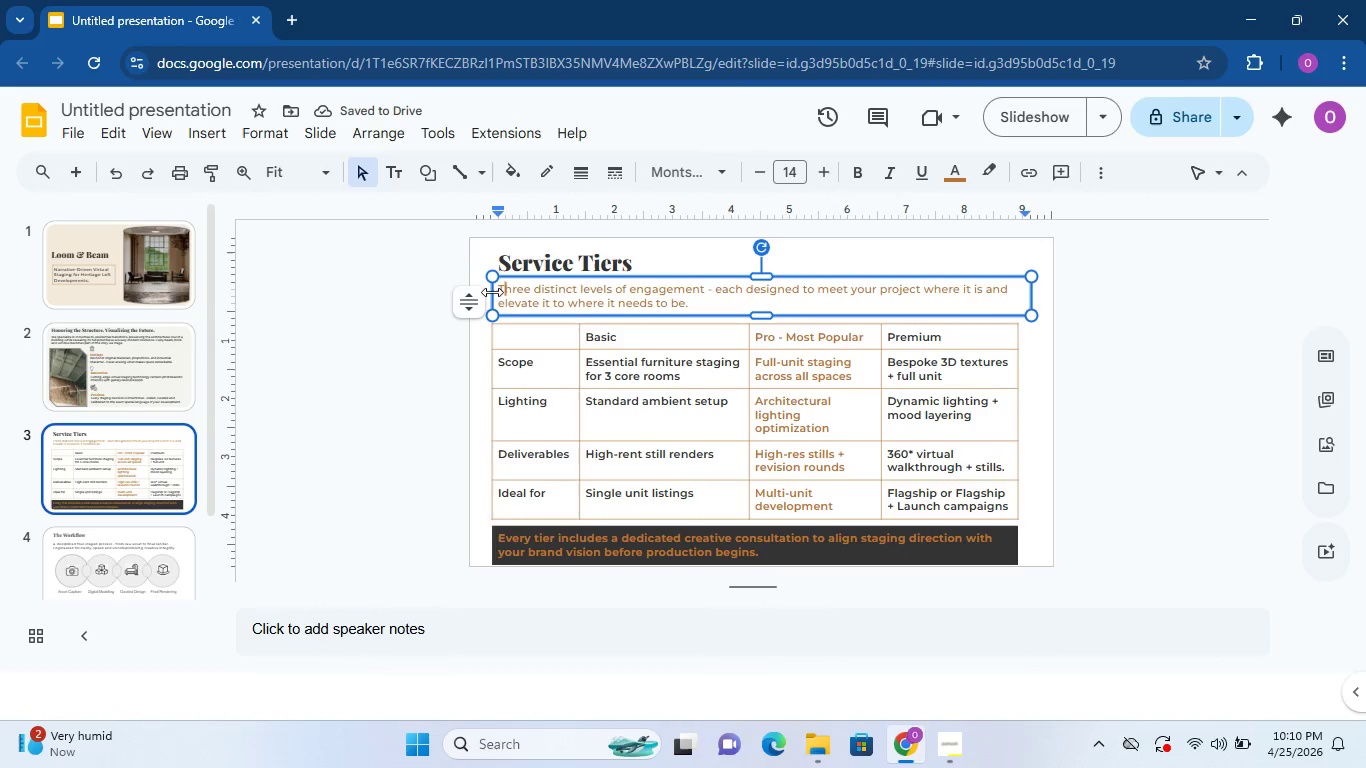 
left_click_drag(start_coordinate=[492, 292], to_coordinate=[485, 292])
 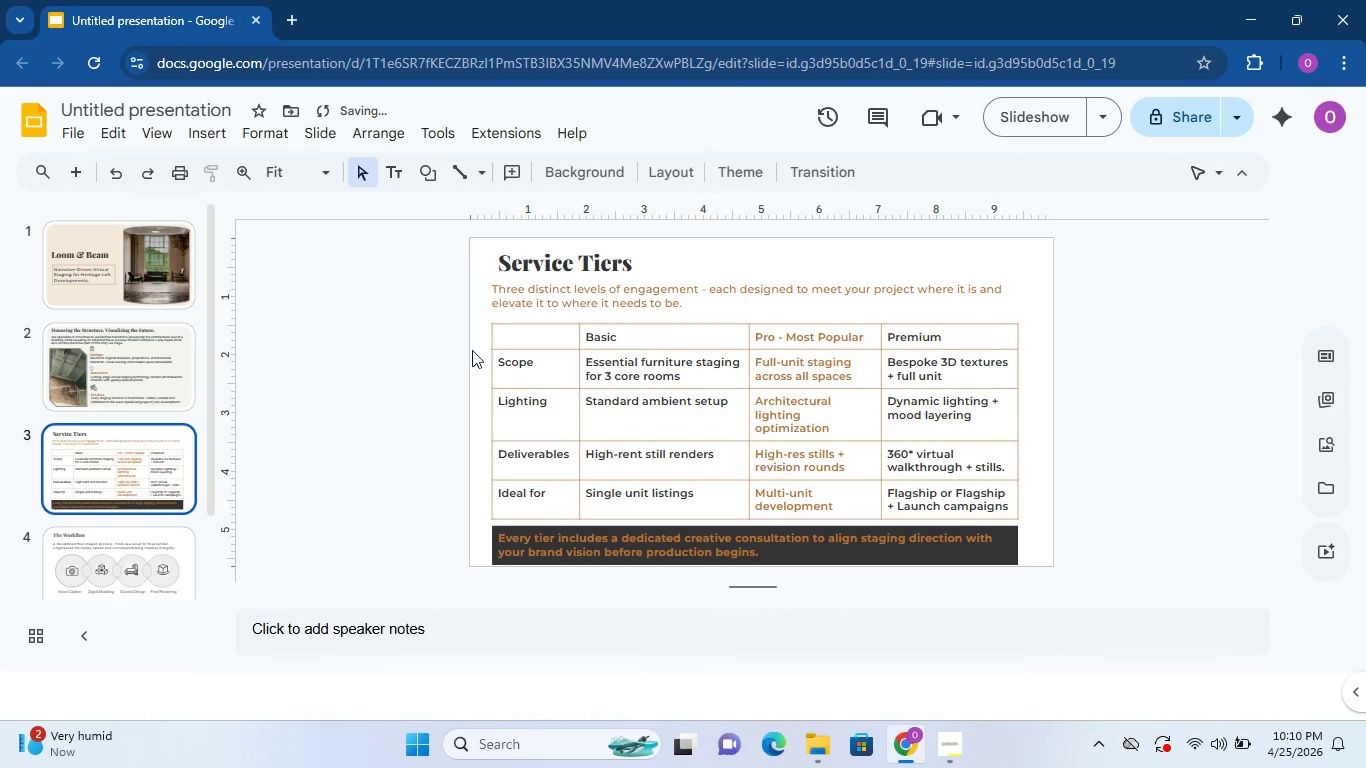 
left_click([567, 266])
 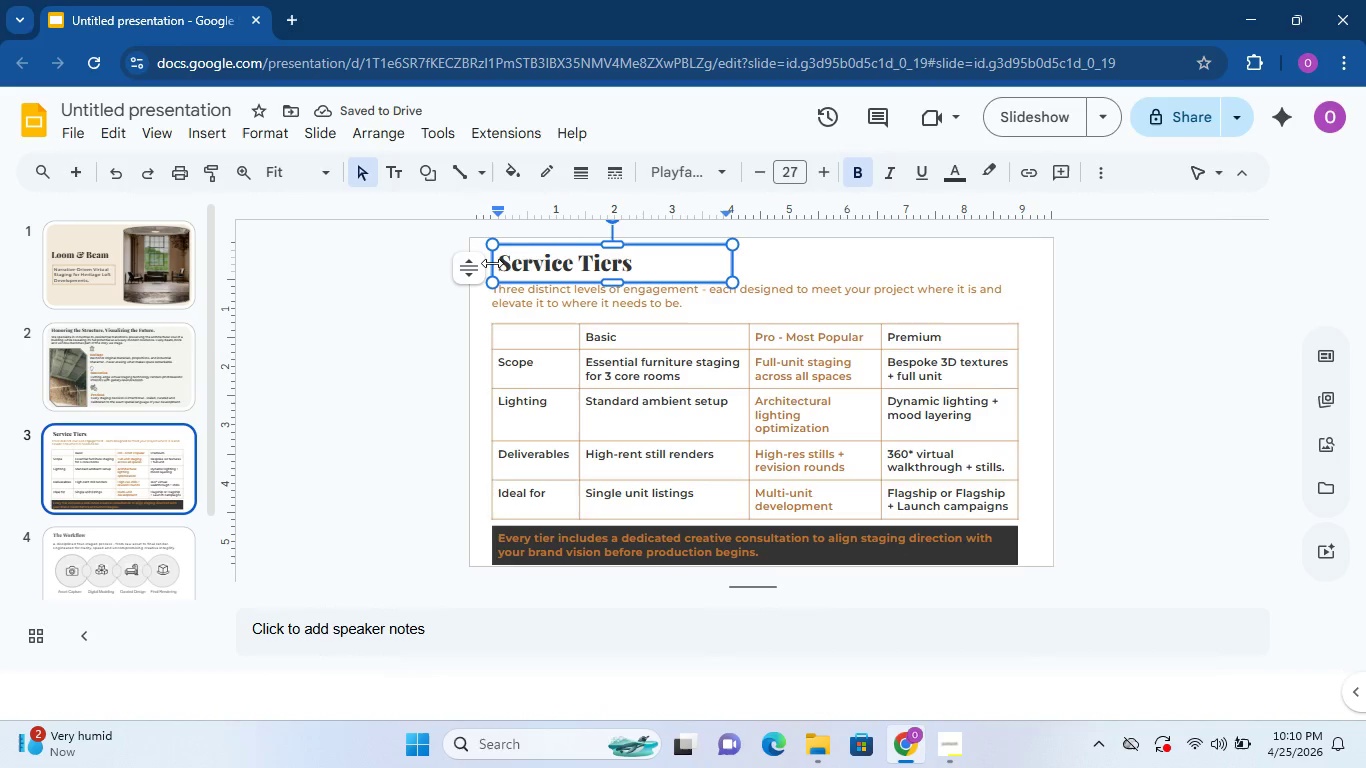 
left_click_drag(start_coordinate=[492, 263], to_coordinate=[483, 263])
 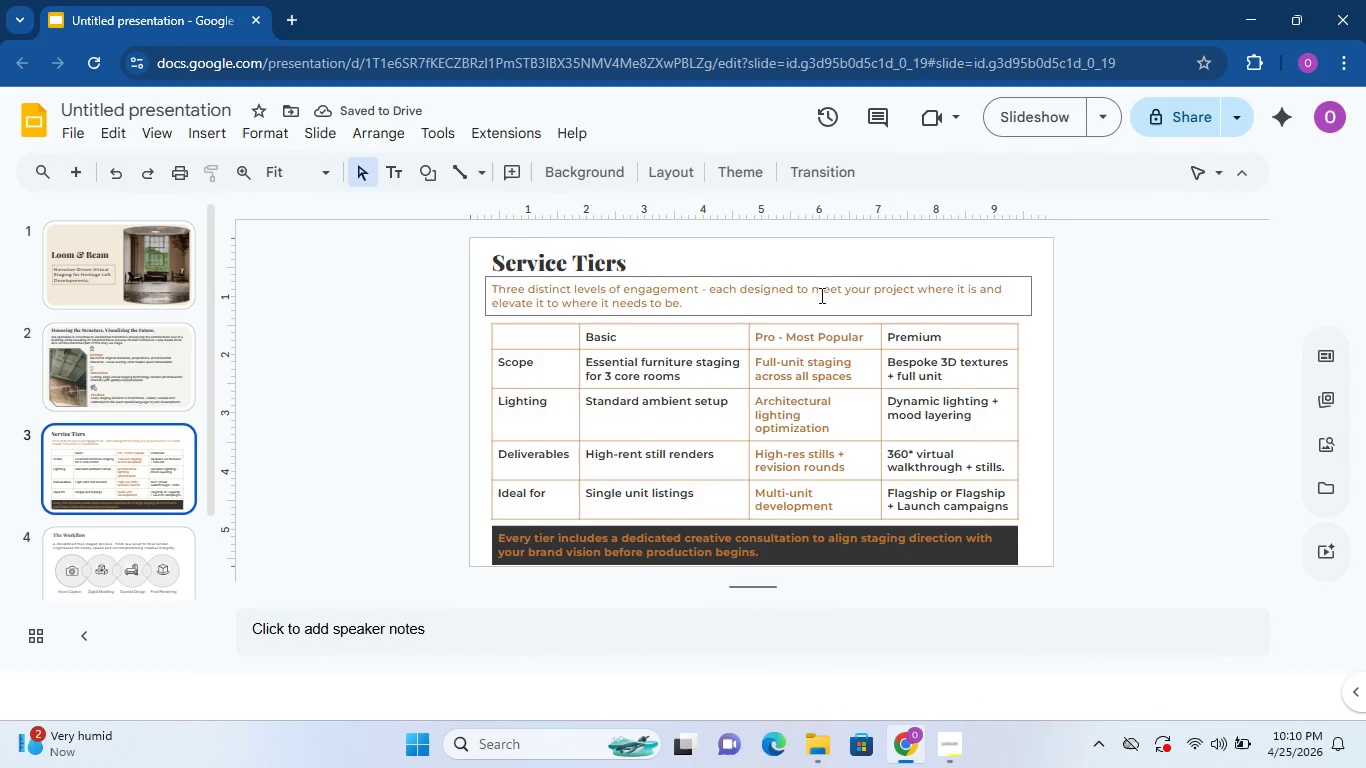 
wait(5.05)
 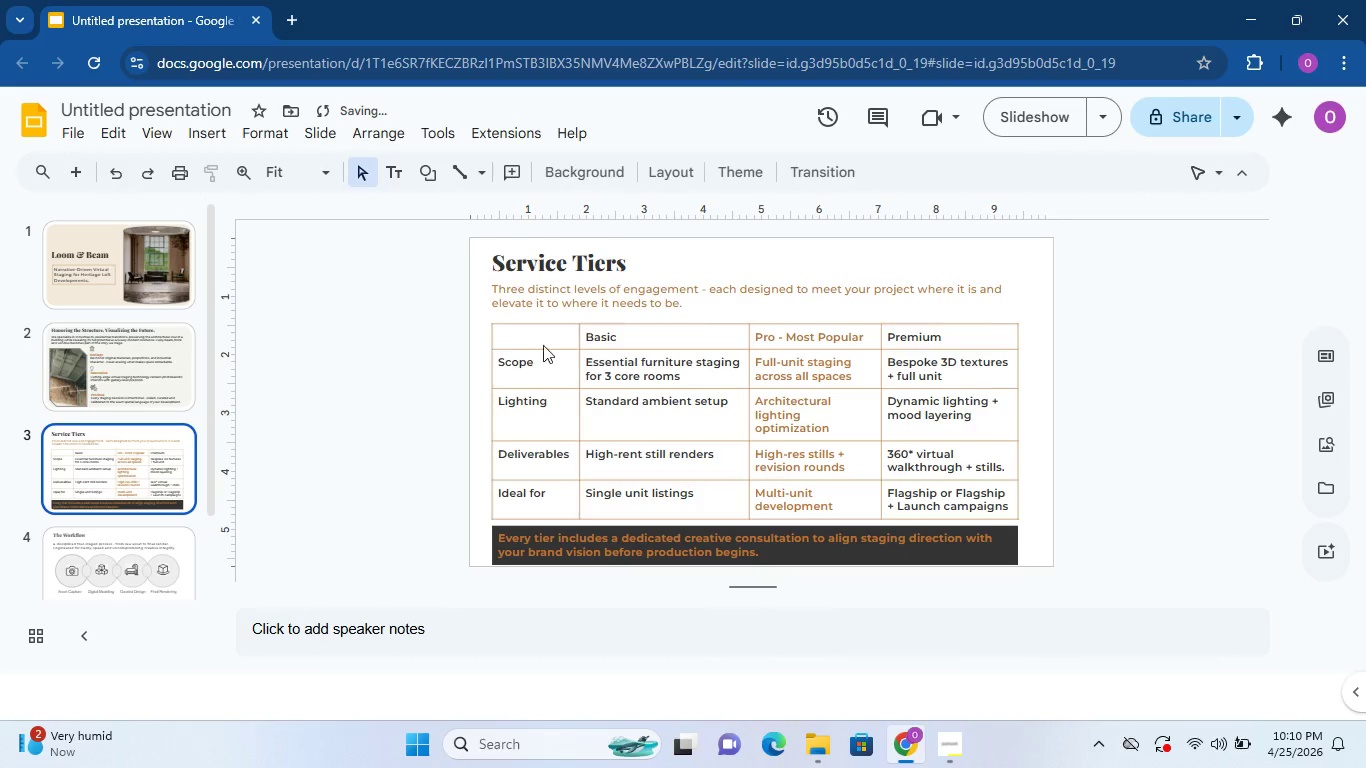 
double_click([612, 272])
 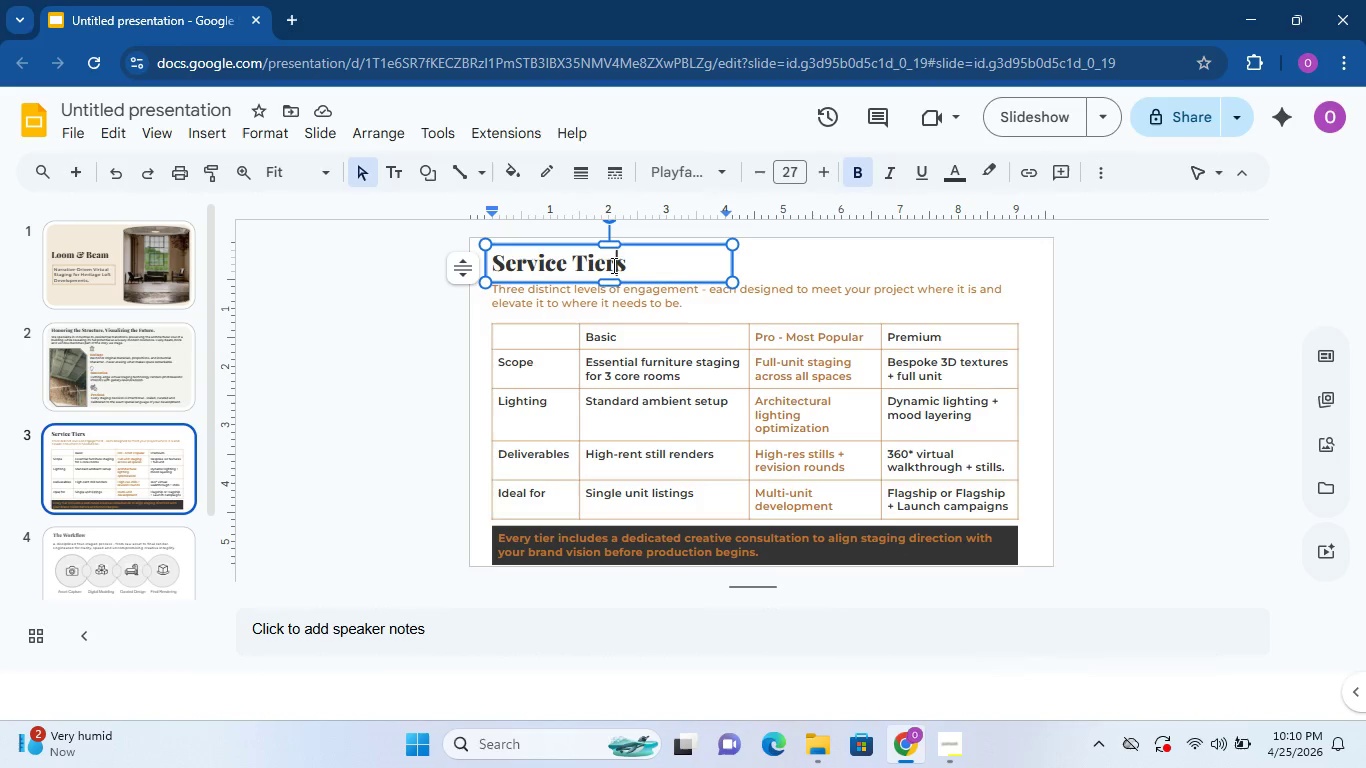 
double_click([612, 265])
 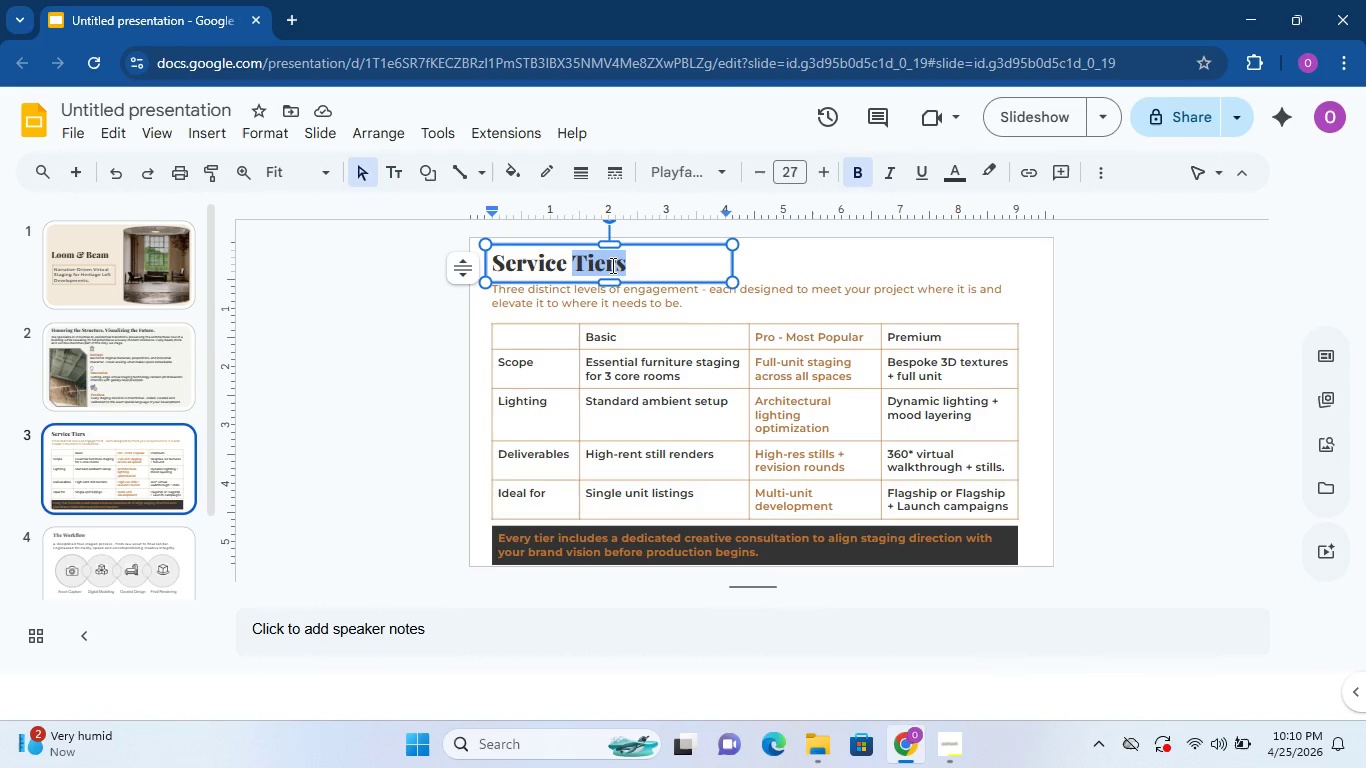 
left_click([611, 265])
 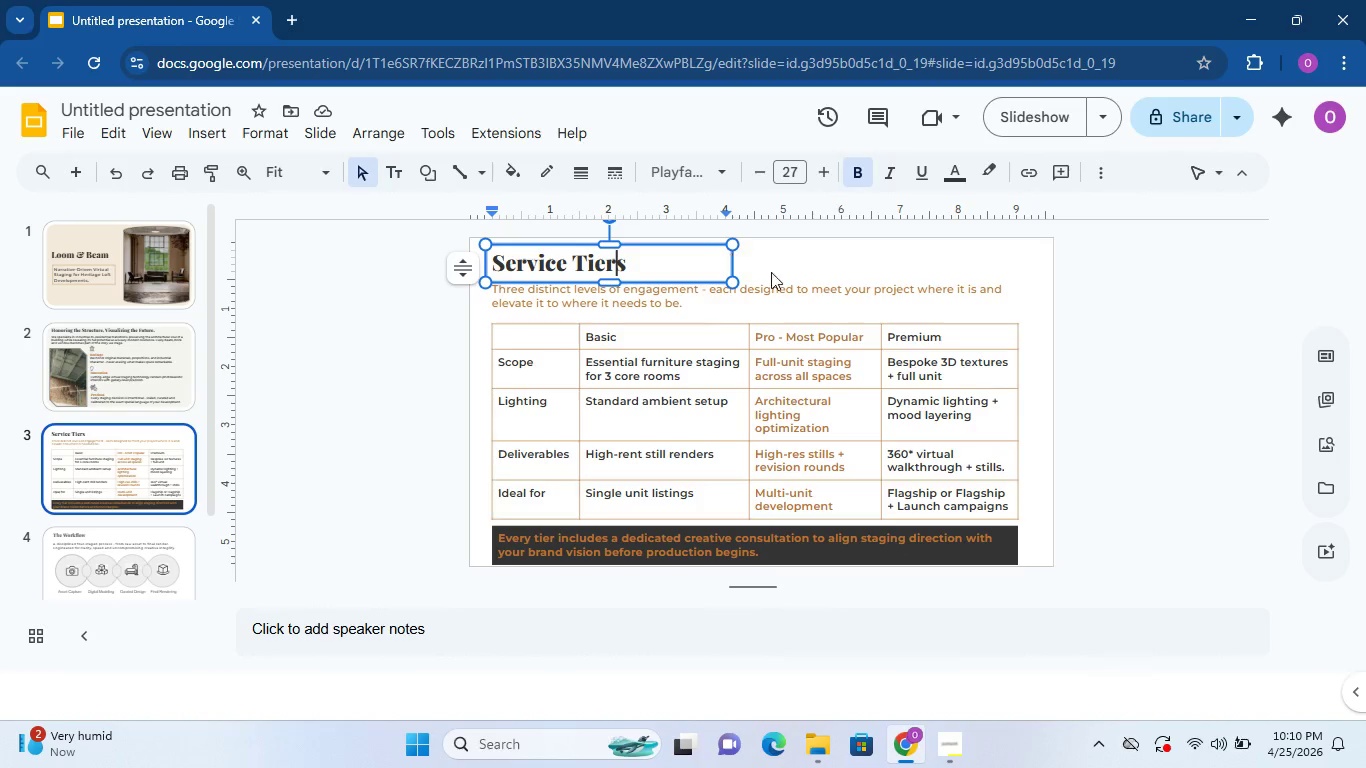 
left_click([1162, 369])
 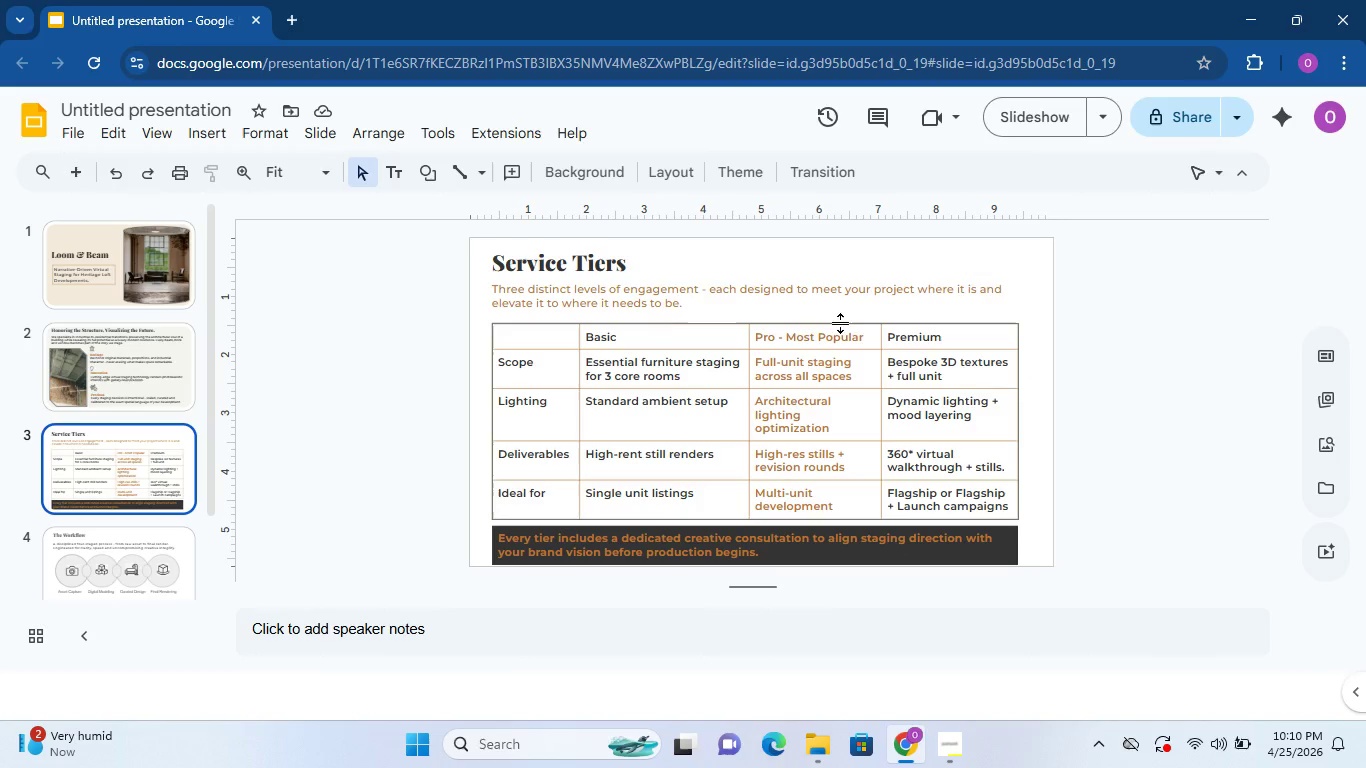 
left_click([385, 485])
 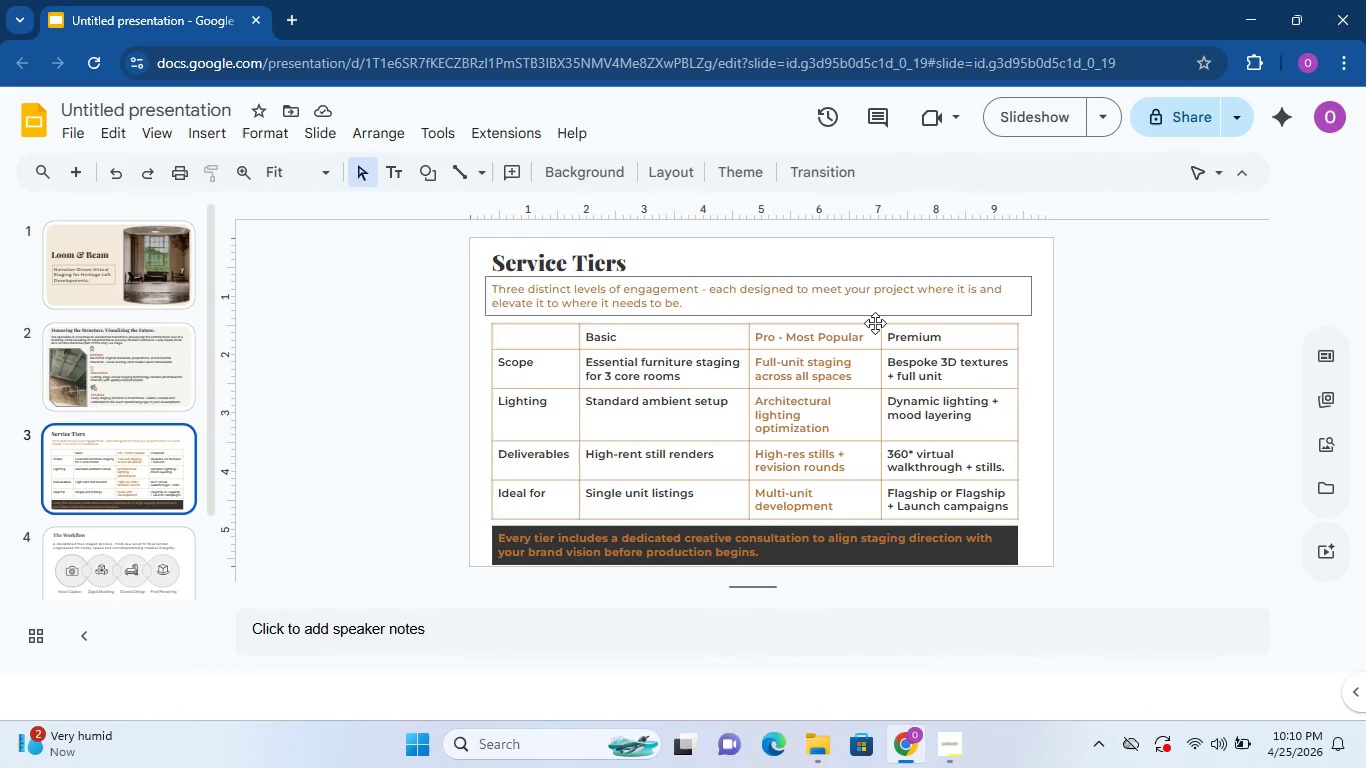 
wait(9.7)
 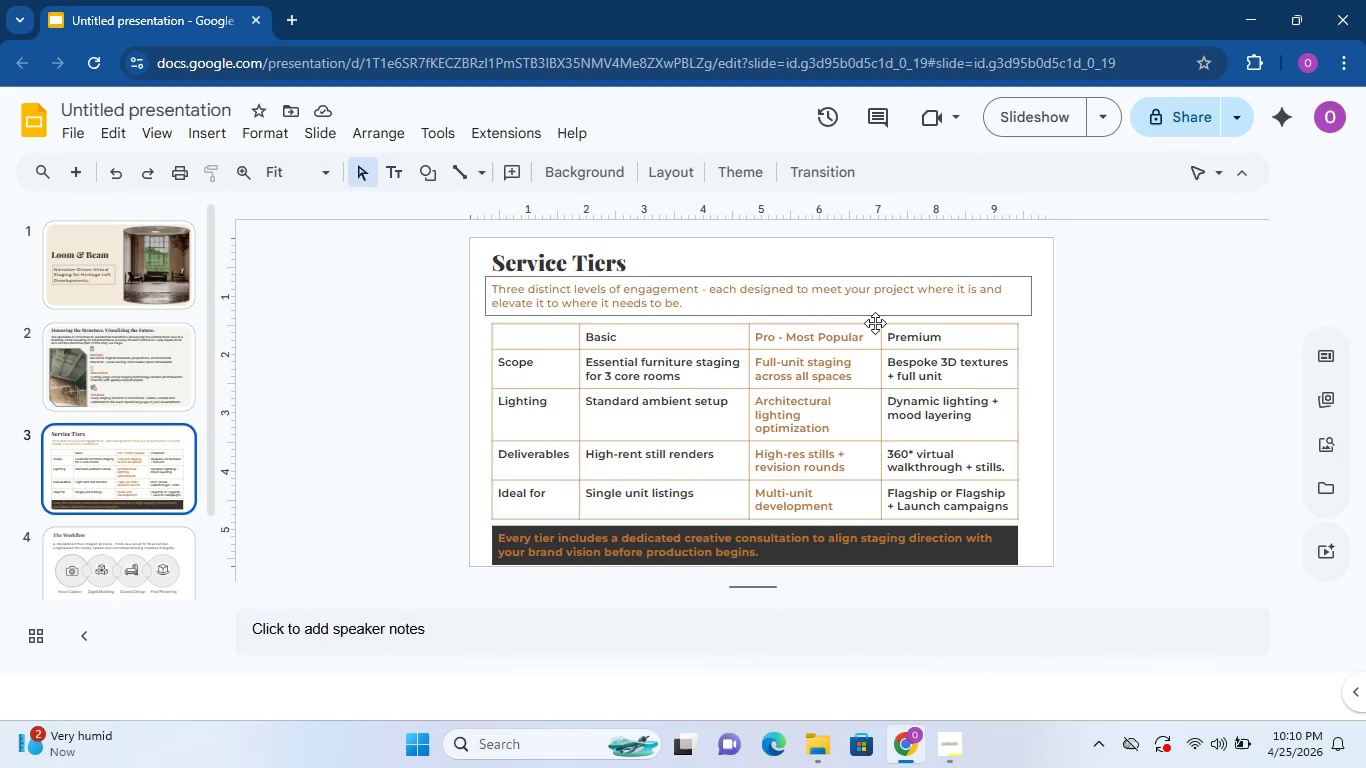 
left_click([157, 551])
 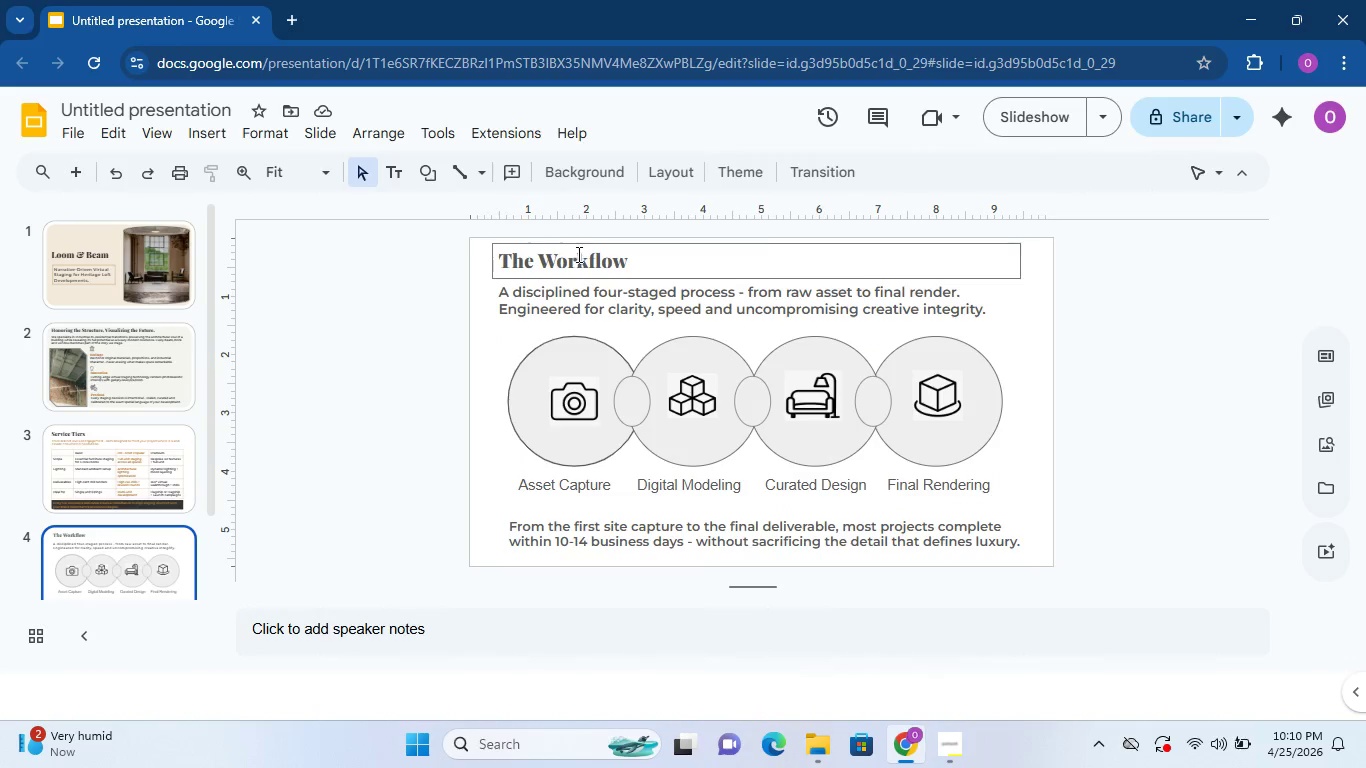 
double_click([577, 254])
 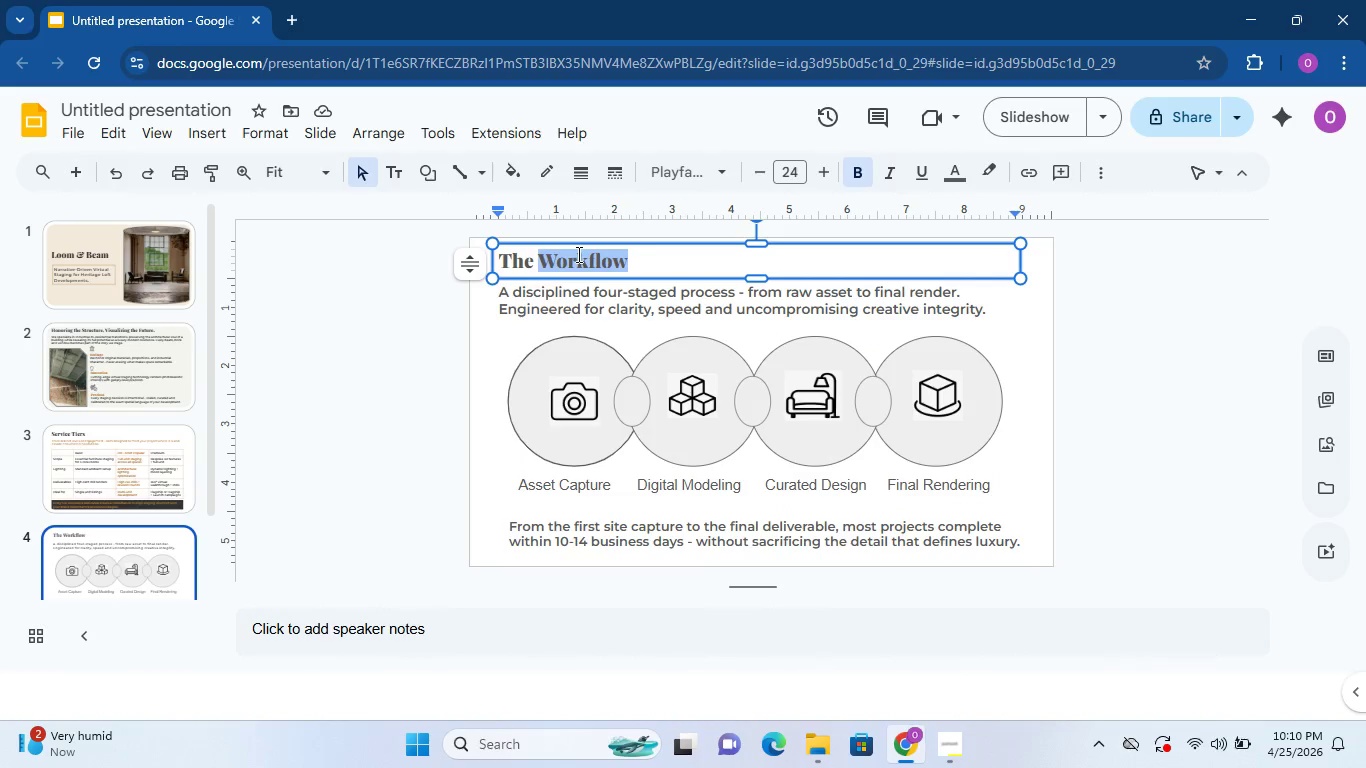 
triple_click([577, 254])
 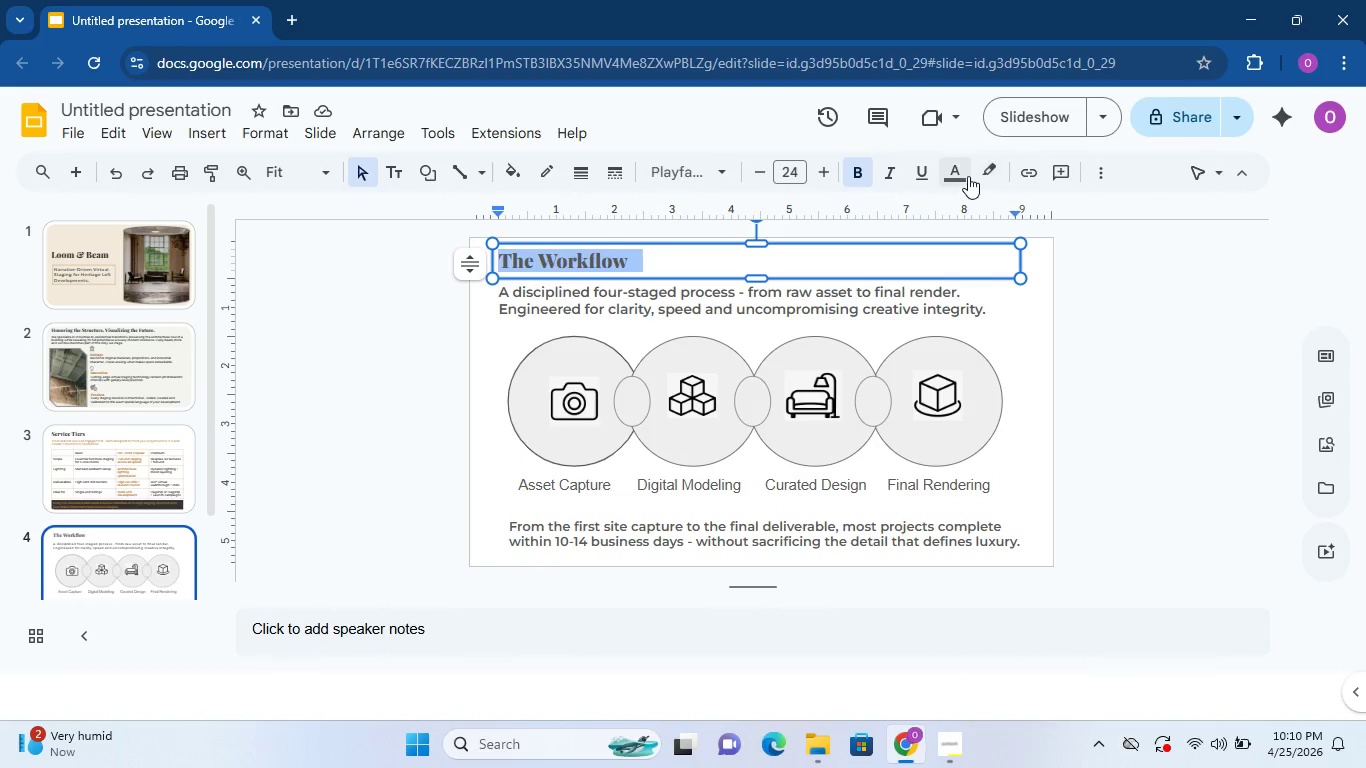 
left_click([968, 174])
 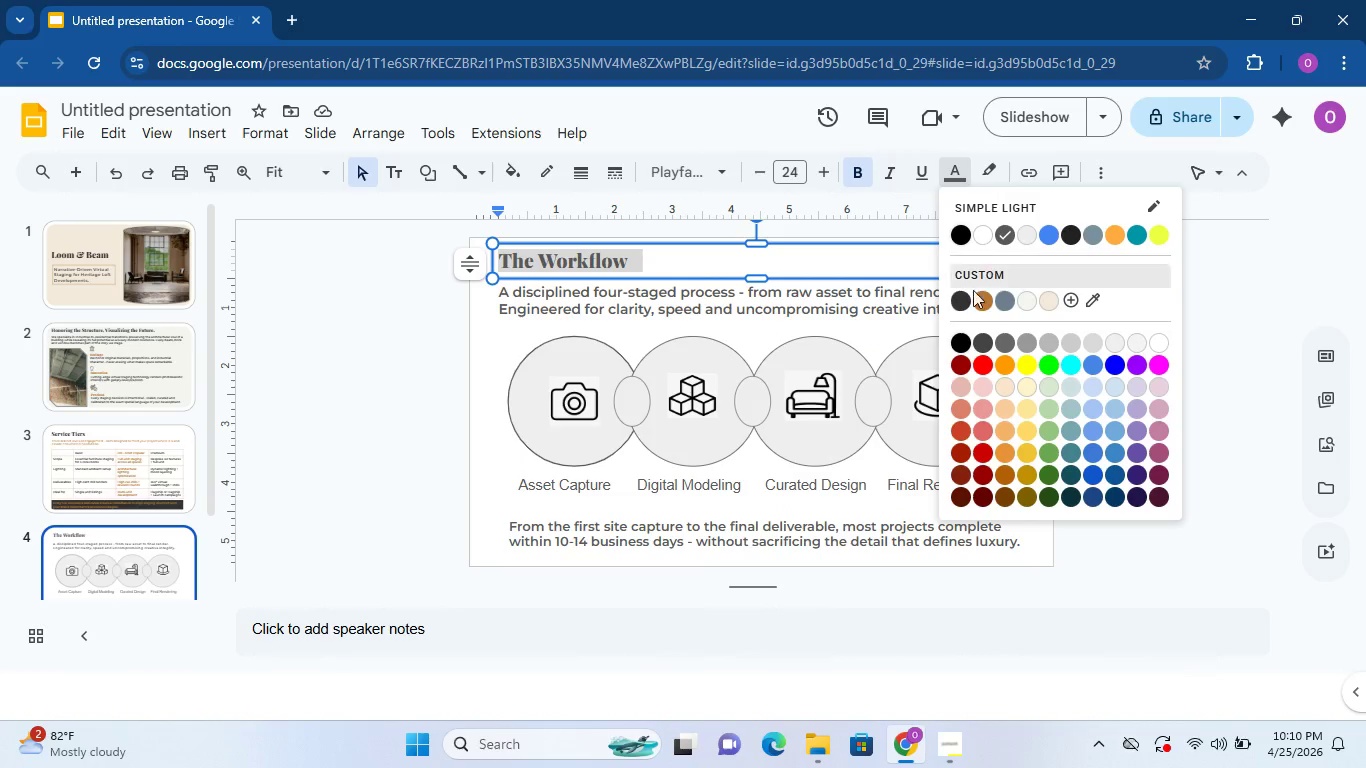 
left_click([966, 295])
 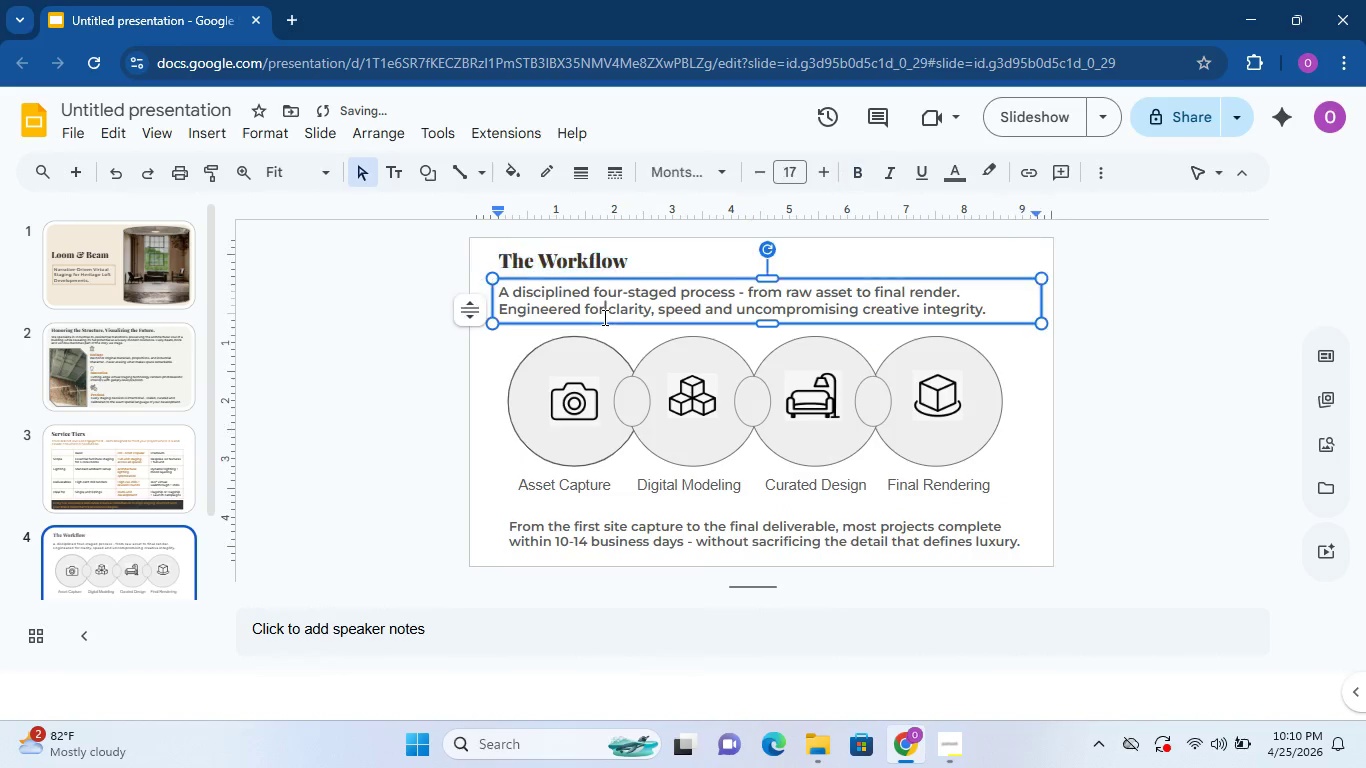 
double_click([608, 305])
 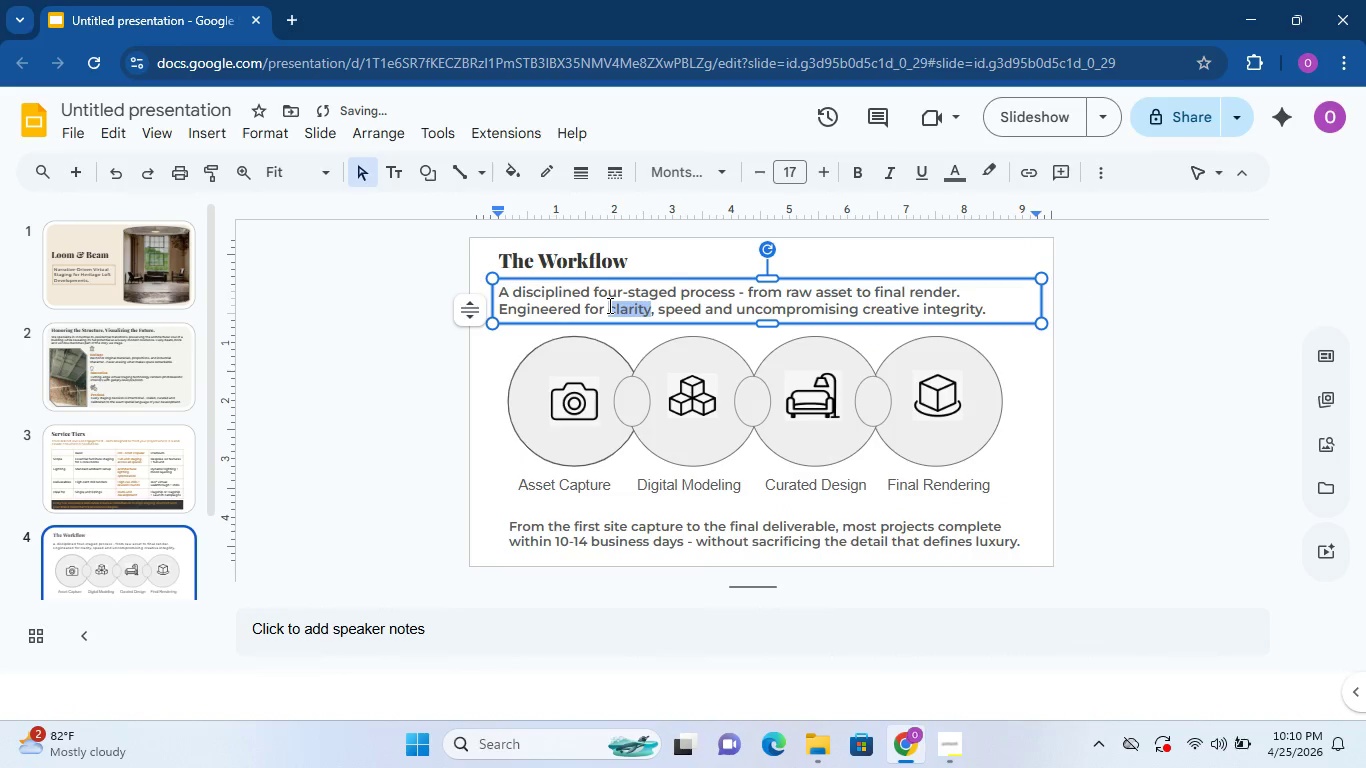 
triple_click([608, 305])
 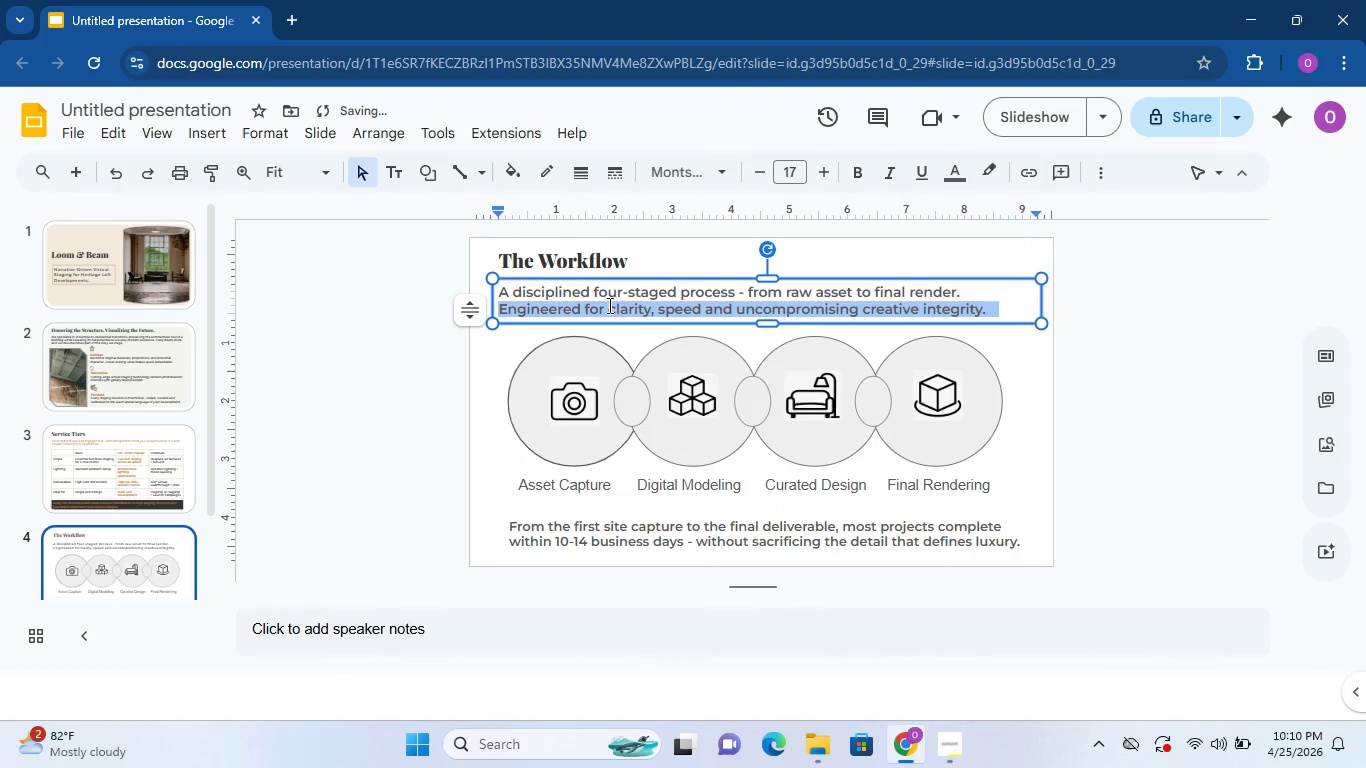 
triple_click([608, 305])
 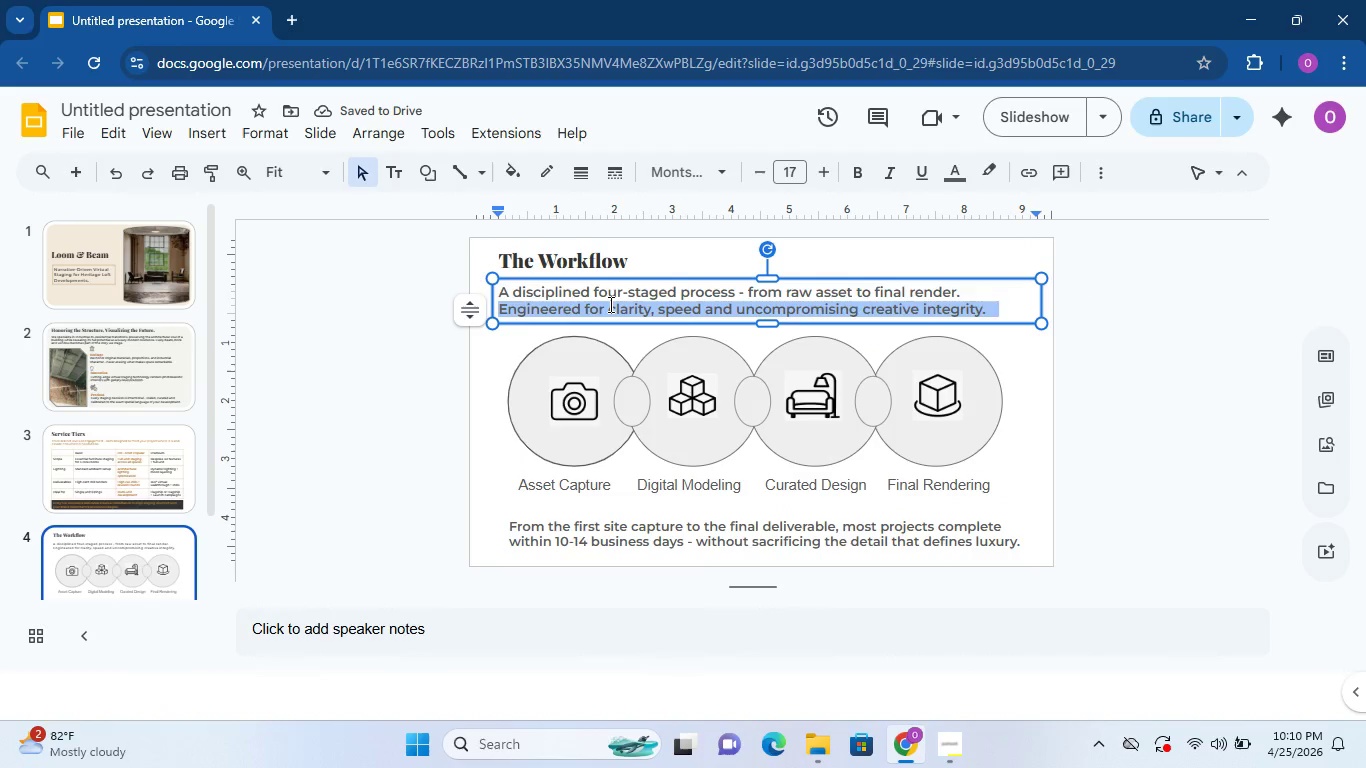 
triple_click([609, 304])
 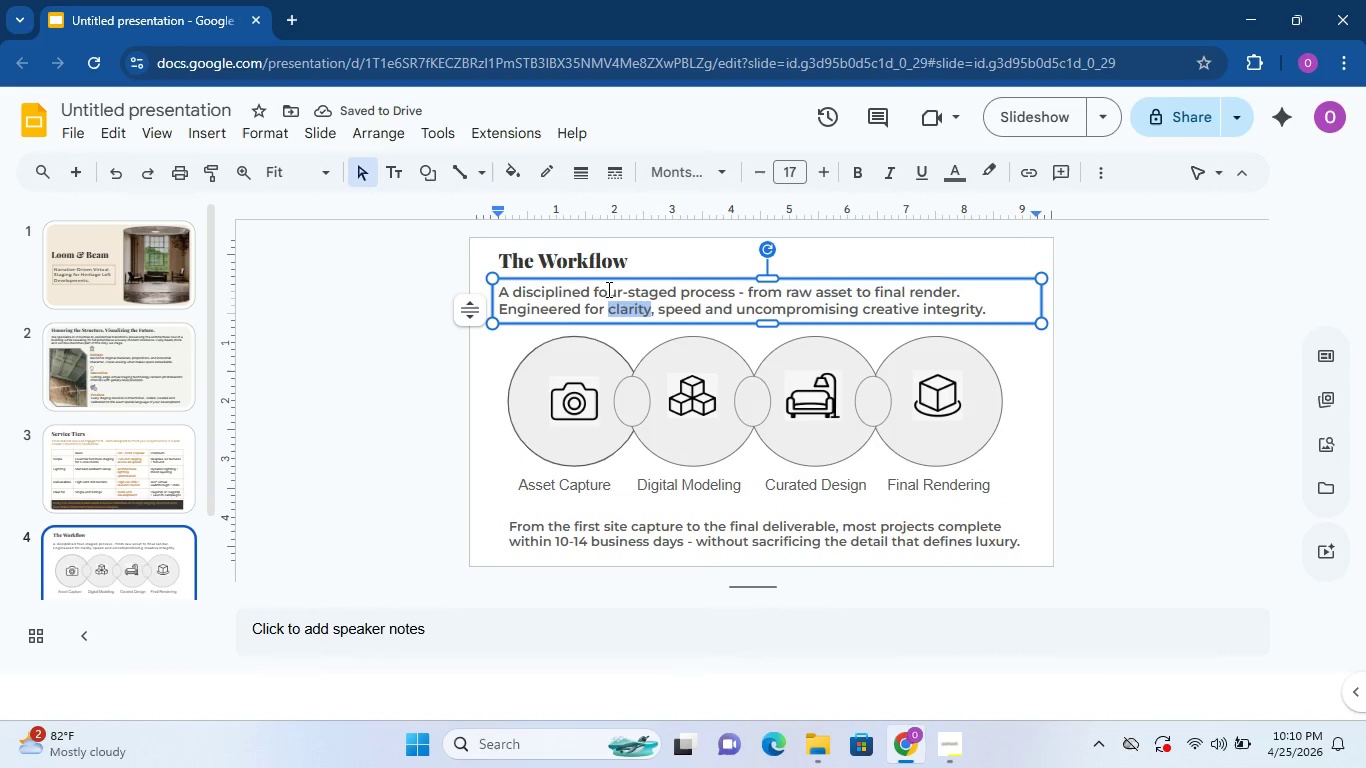 
triple_click([607, 289])
 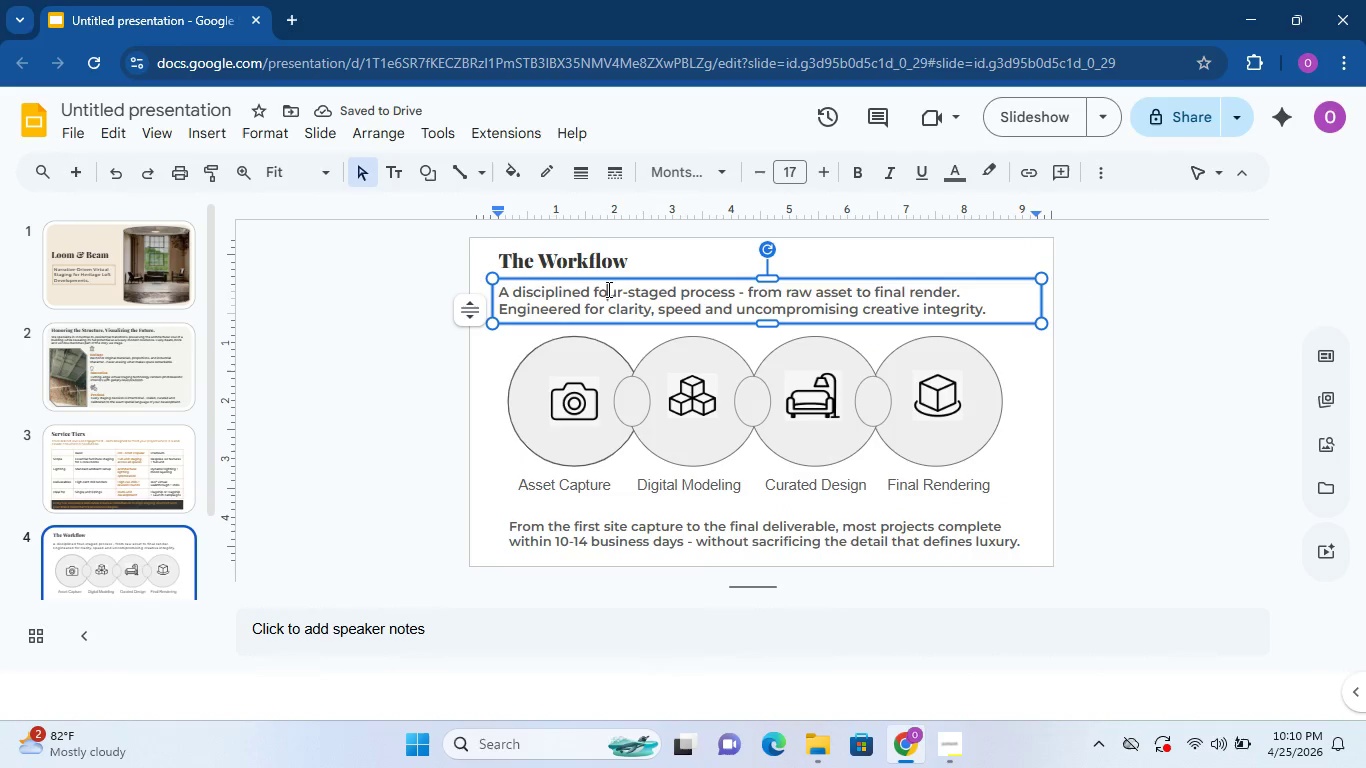 
triple_click([607, 289])
 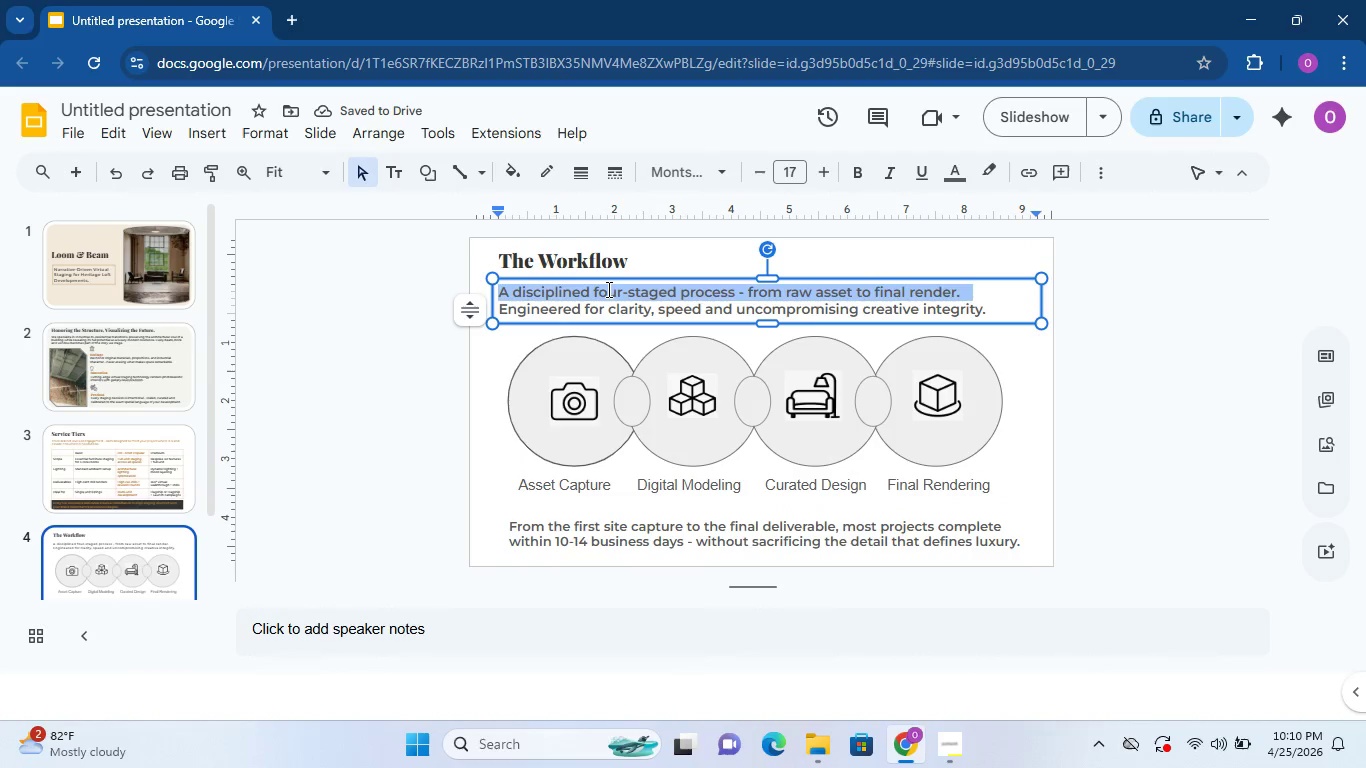 
triple_click([607, 289])
 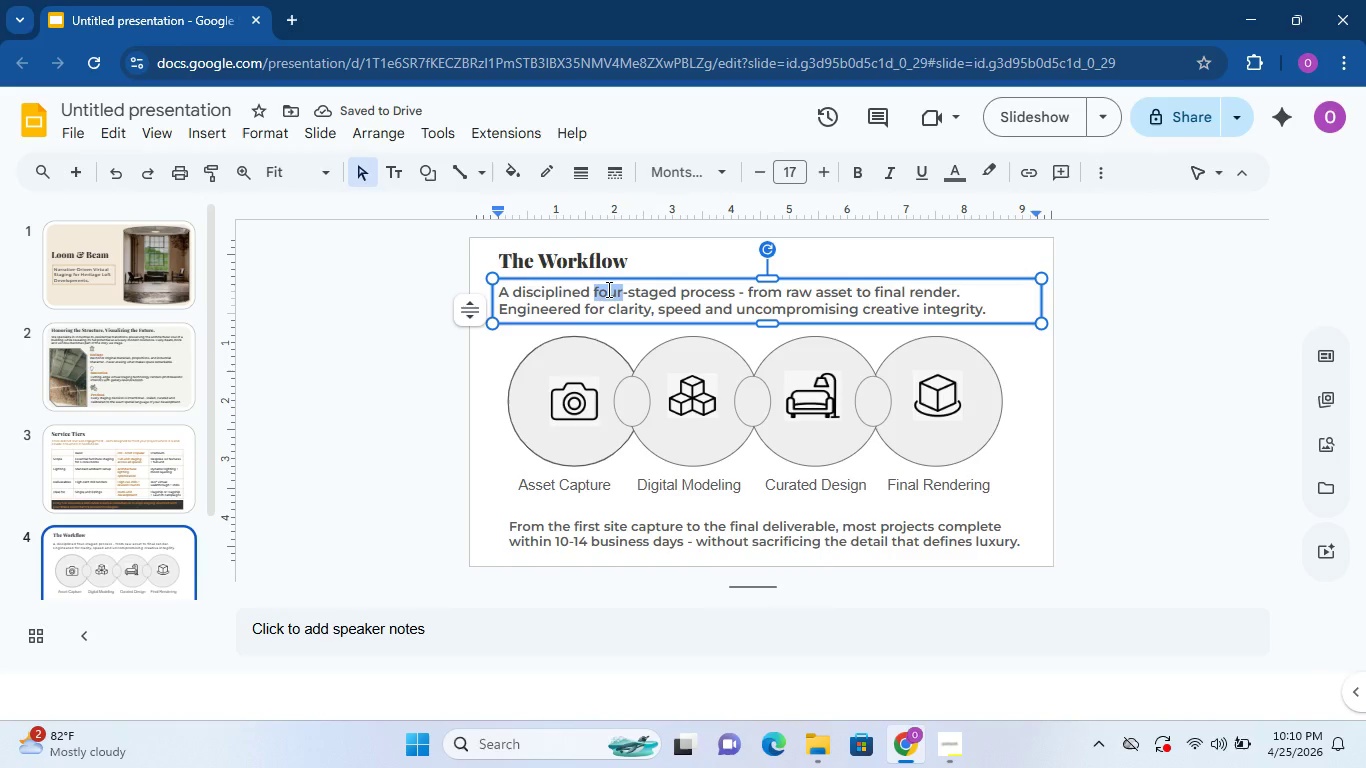 
triple_click([607, 289])
 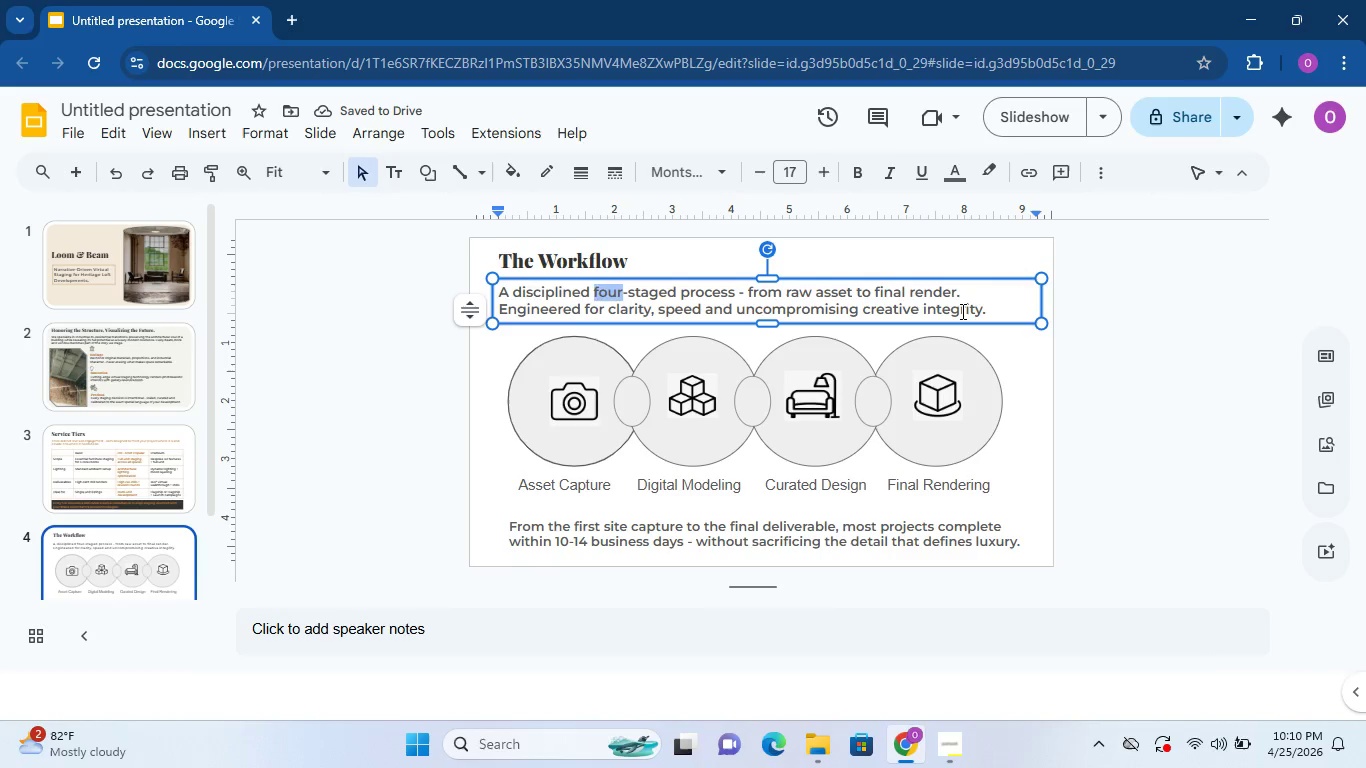 
double_click([961, 311])
 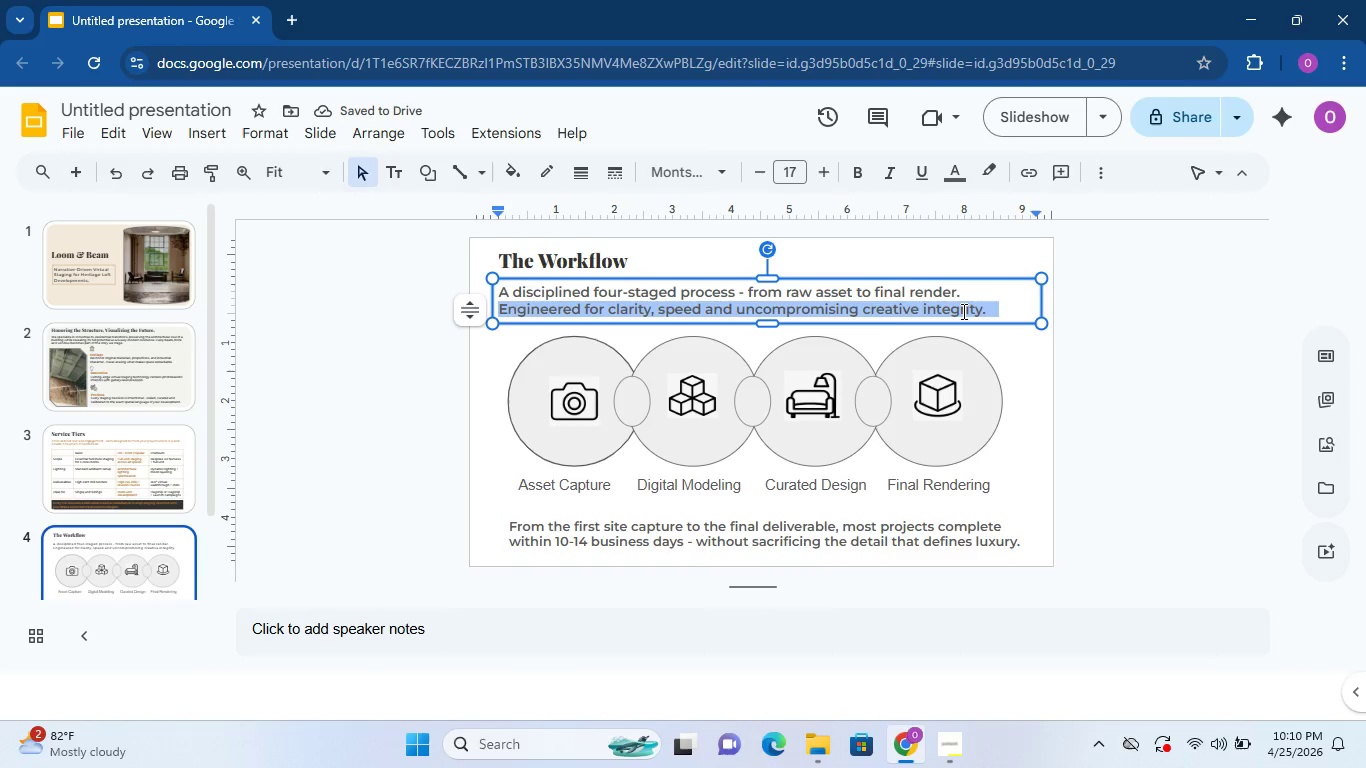 
triple_click([962, 311])
 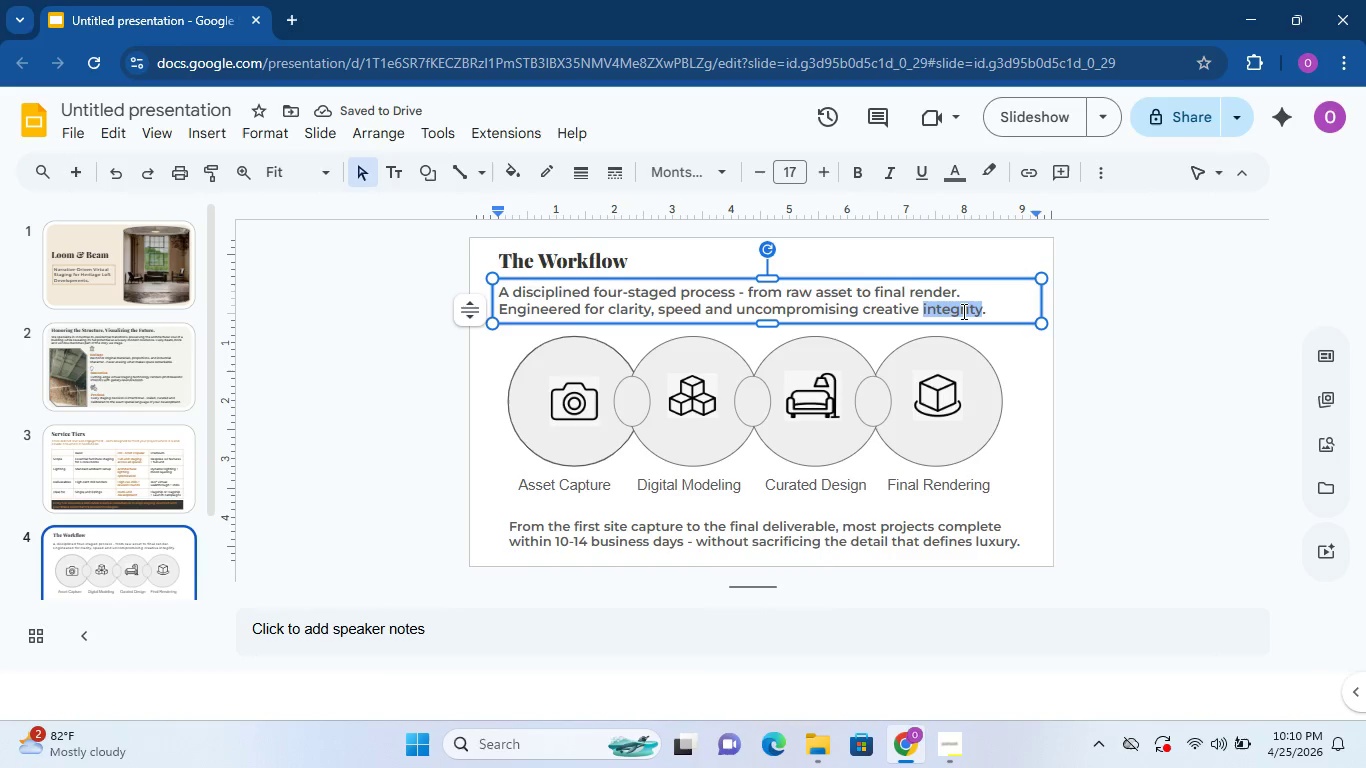 
triple_click([962, 311])
 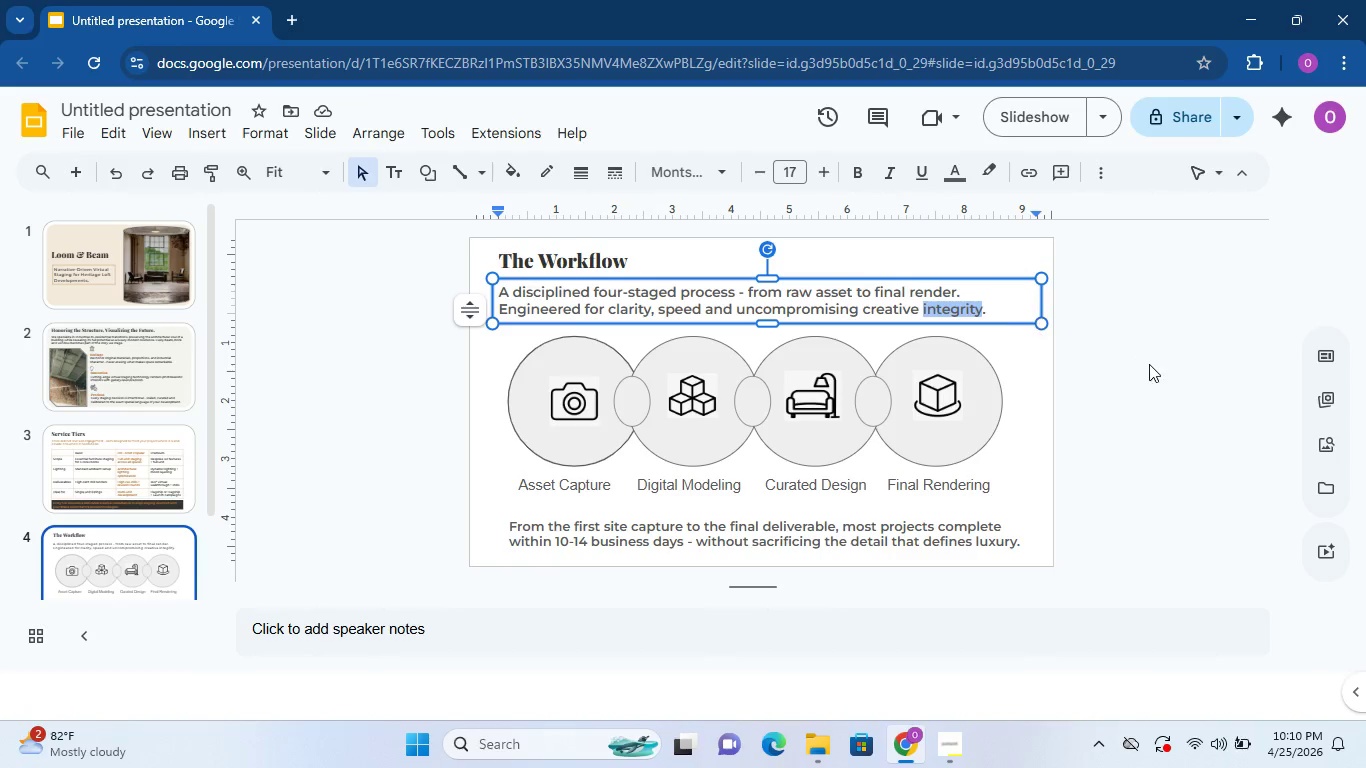 
left_click([1149, 364])
 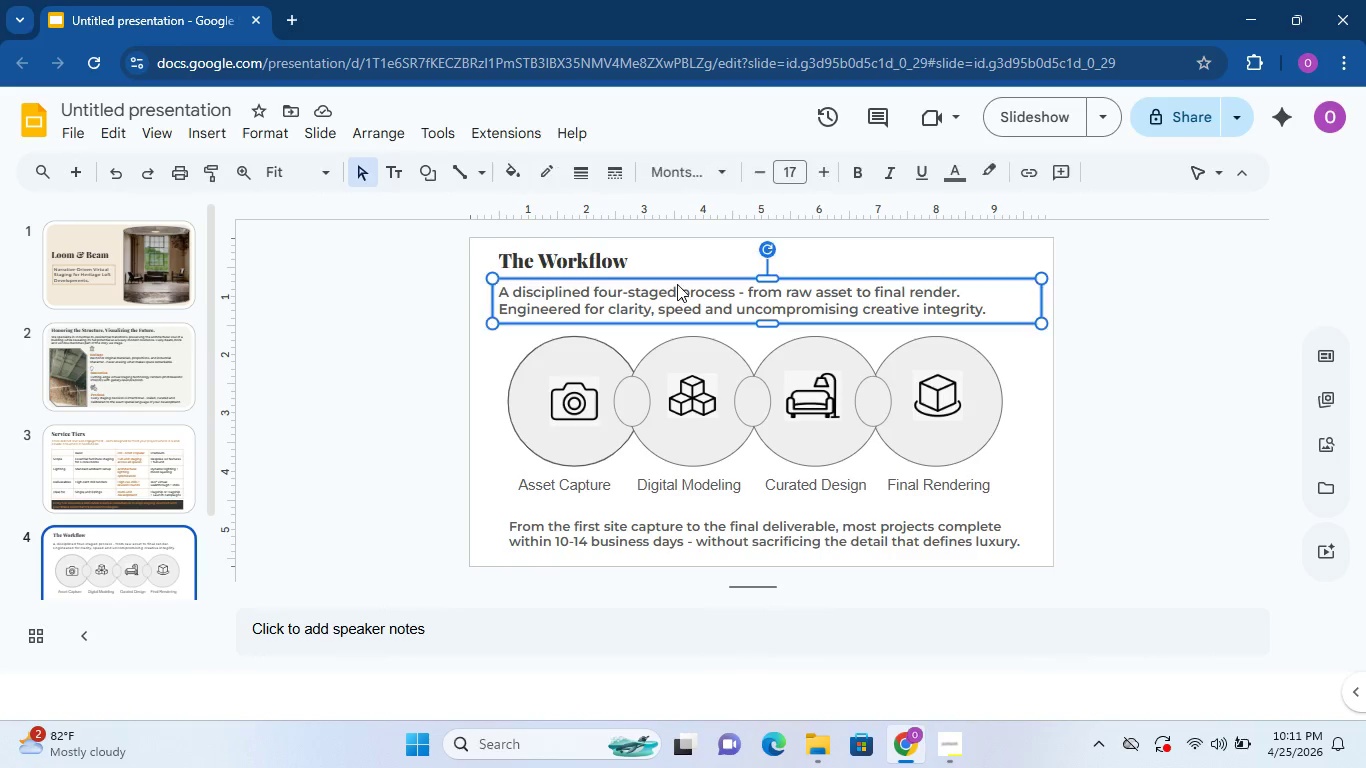 
double_click([677, 284])
 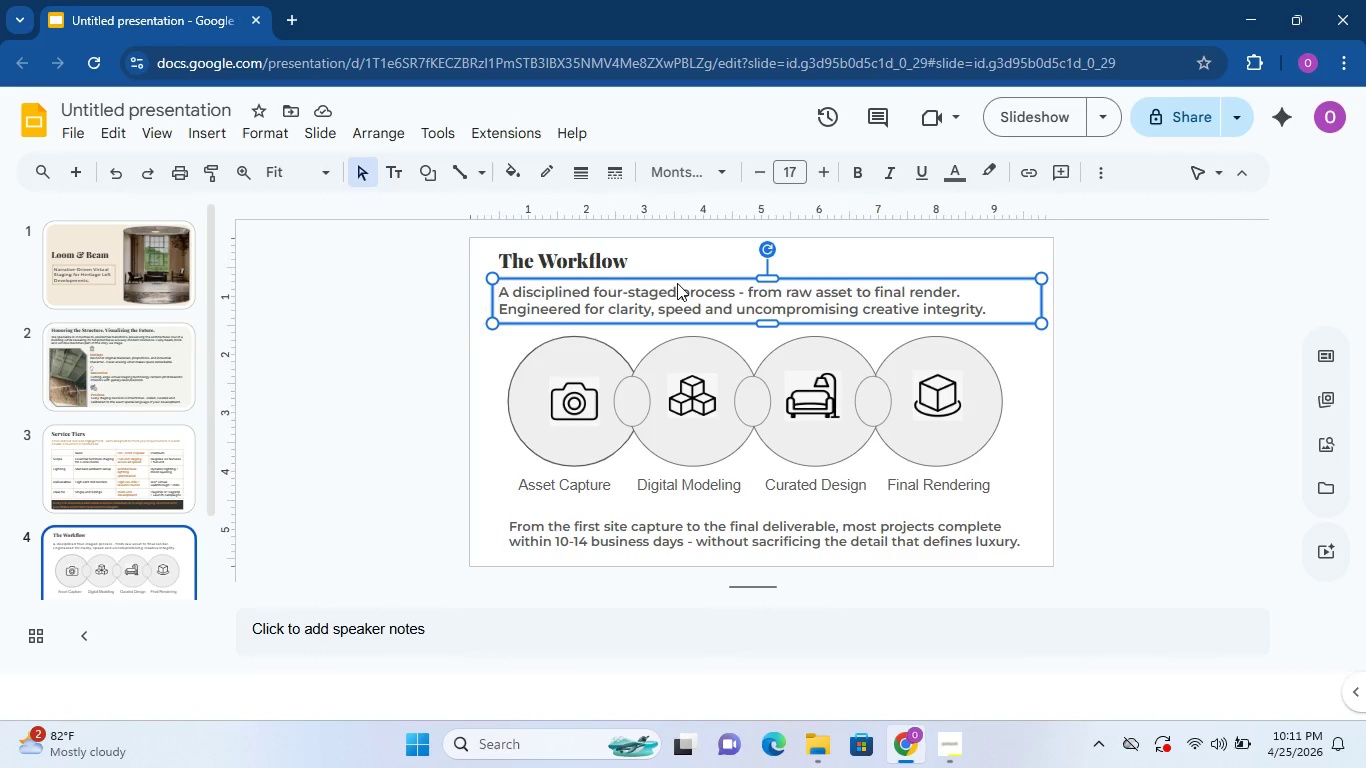 
triple_click([677, 283])
 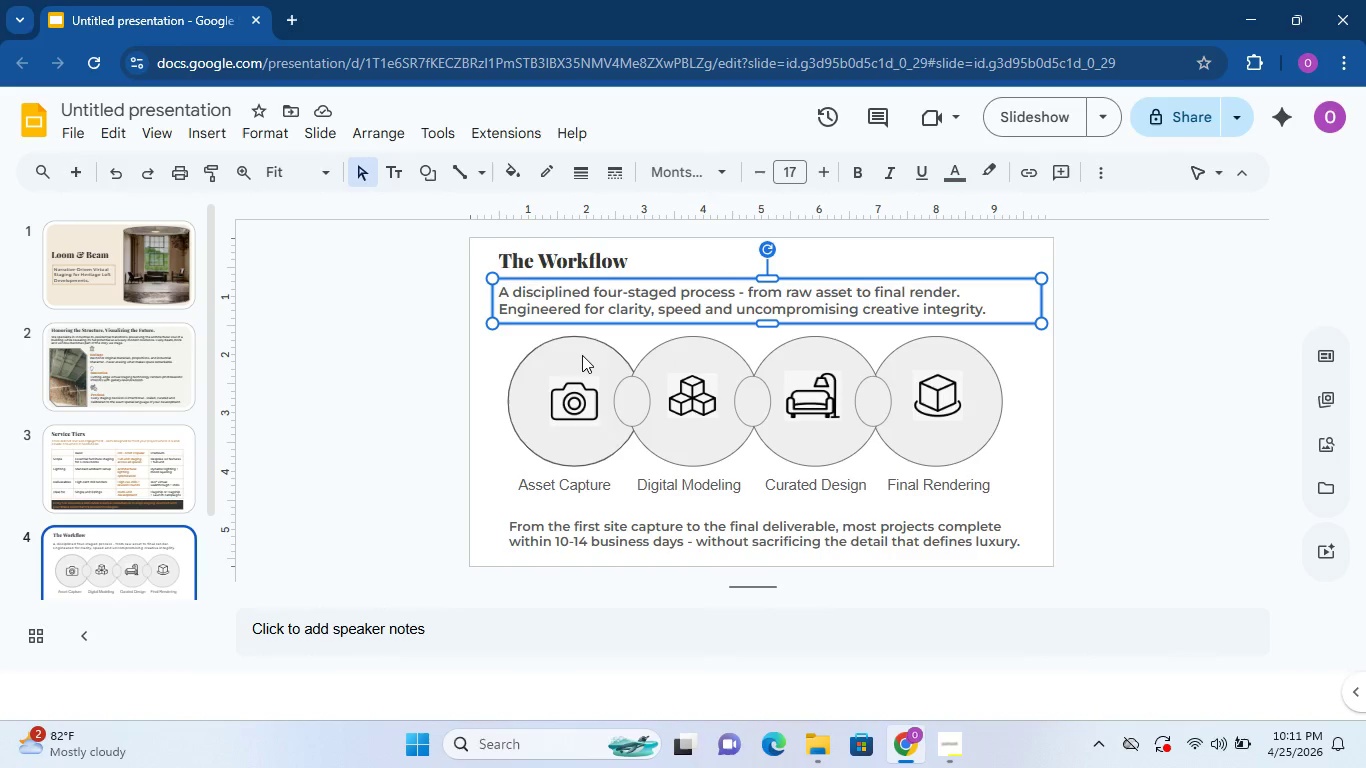 
left_click([585, 348])
 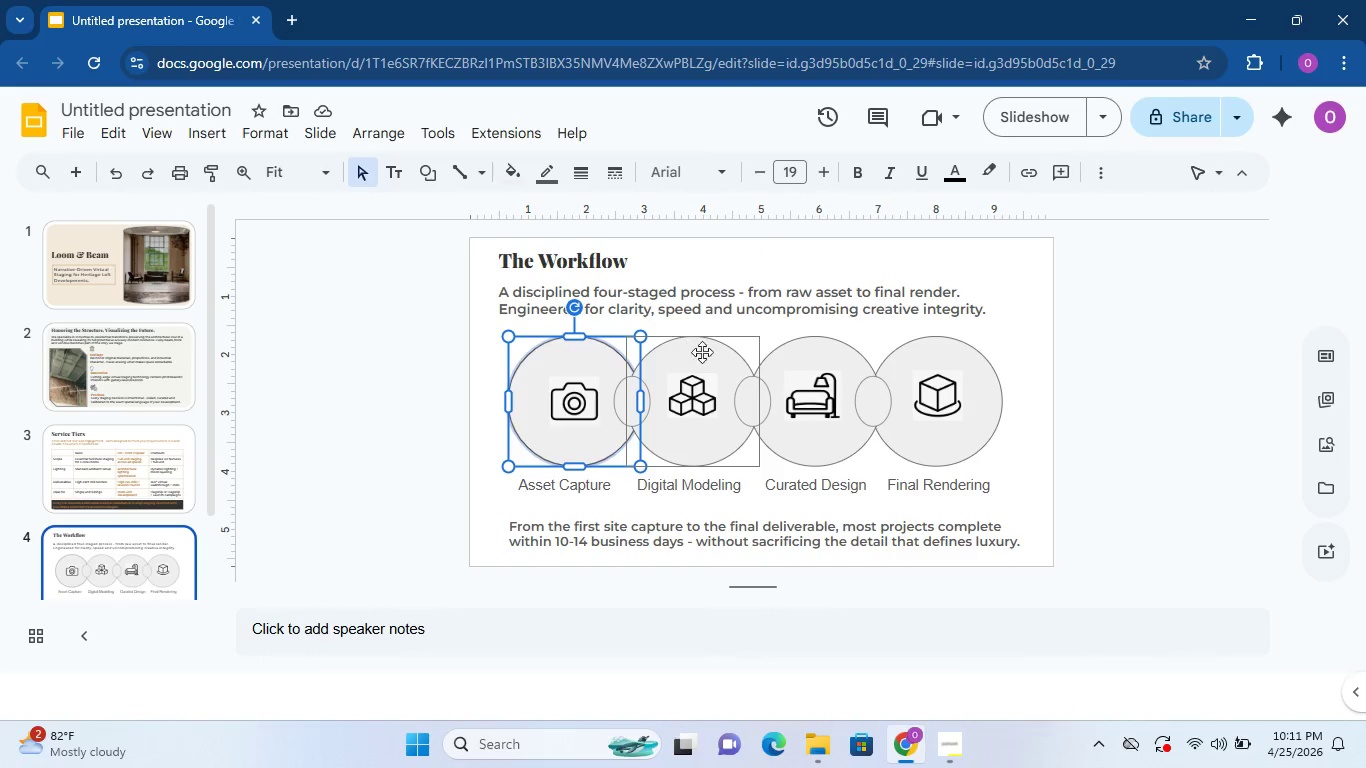 
hold_key(key=ControlLeft, duration=1.5)
left_click([707, 346])
 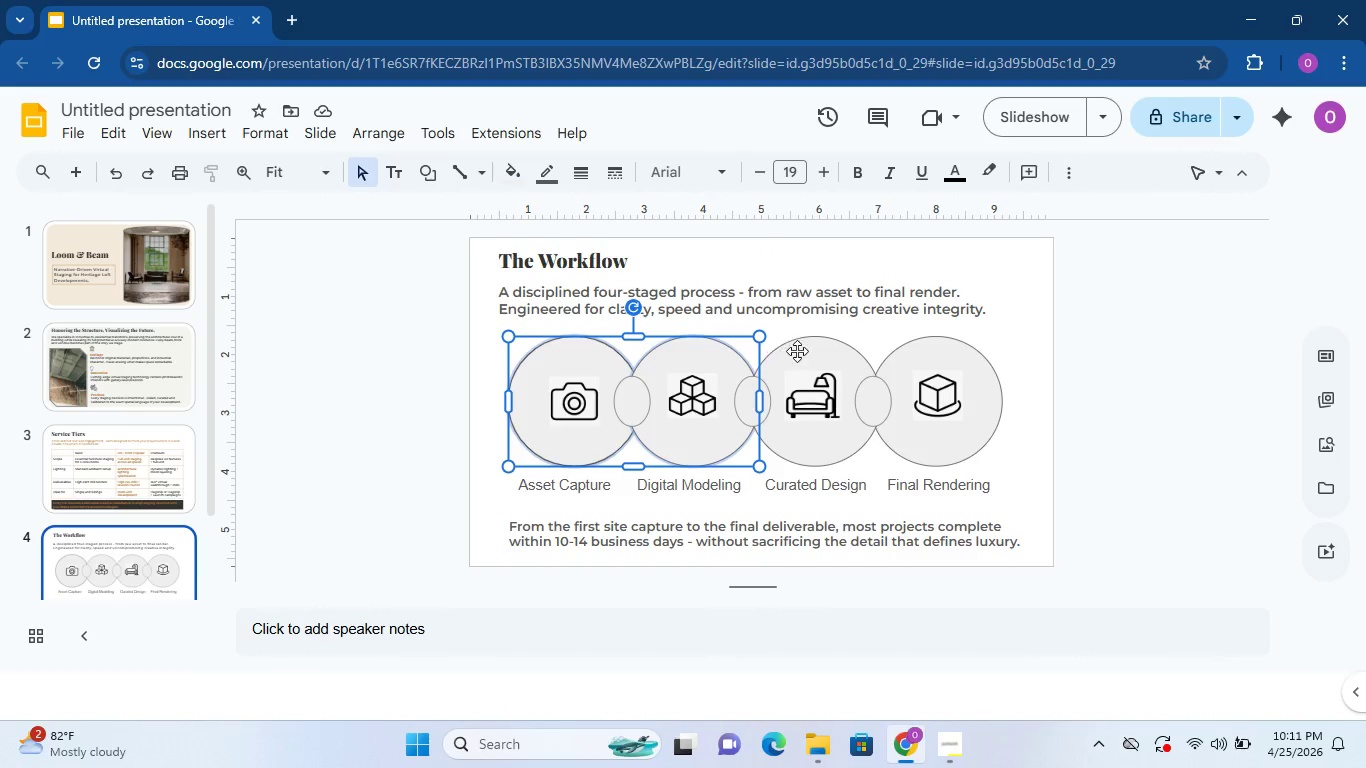 
left_click([800, 351])
 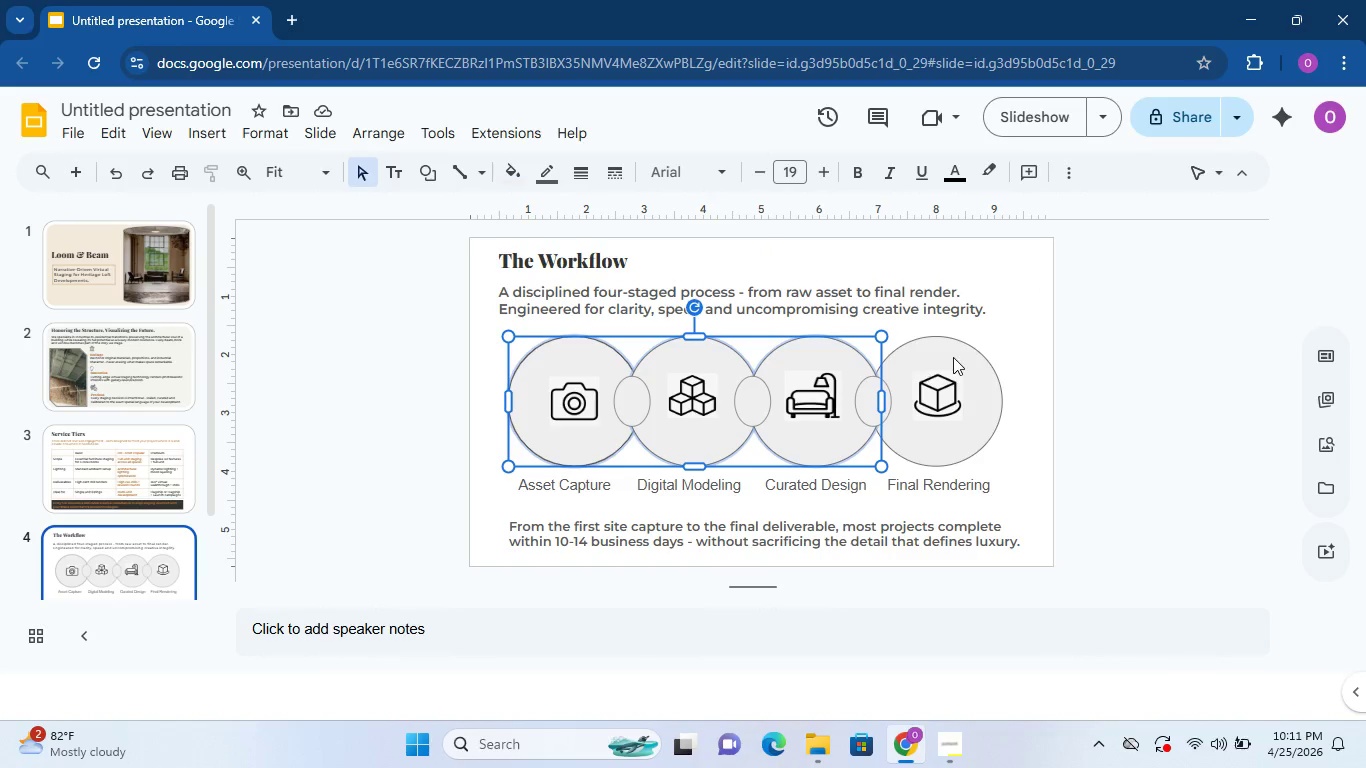 
left_click([953, 357])
 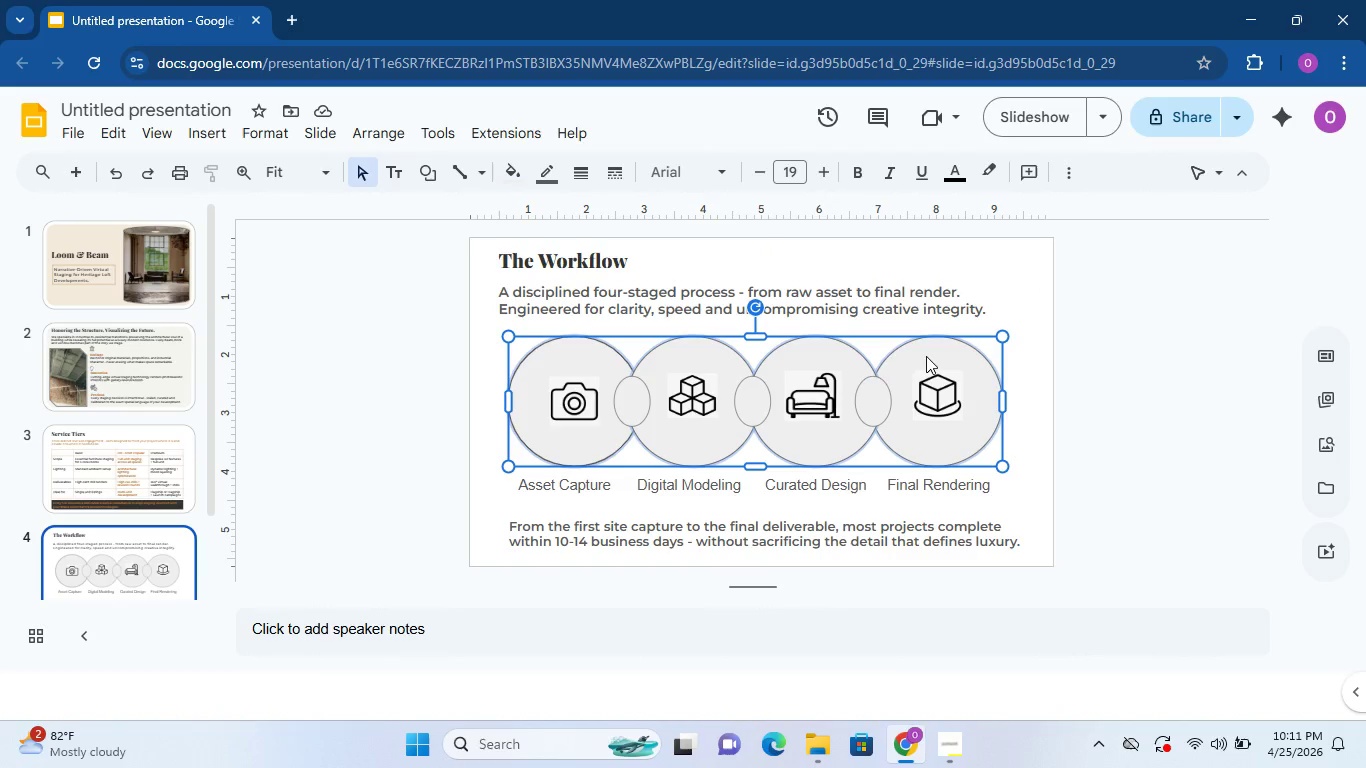 
hold_key(key=ControlLeft, duration=1.5)
 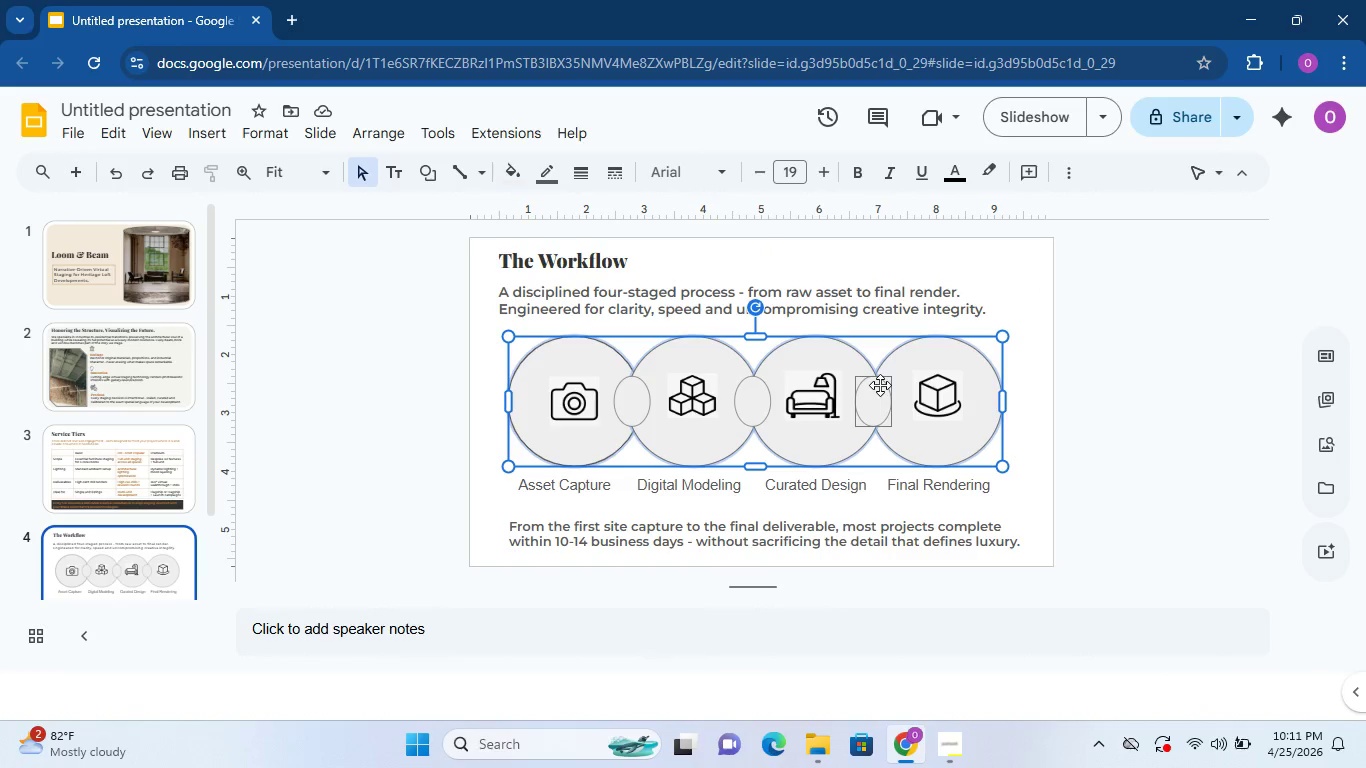 
hold_key(key=ControlLeft, duration=1.51)
left_click([830, 382])
 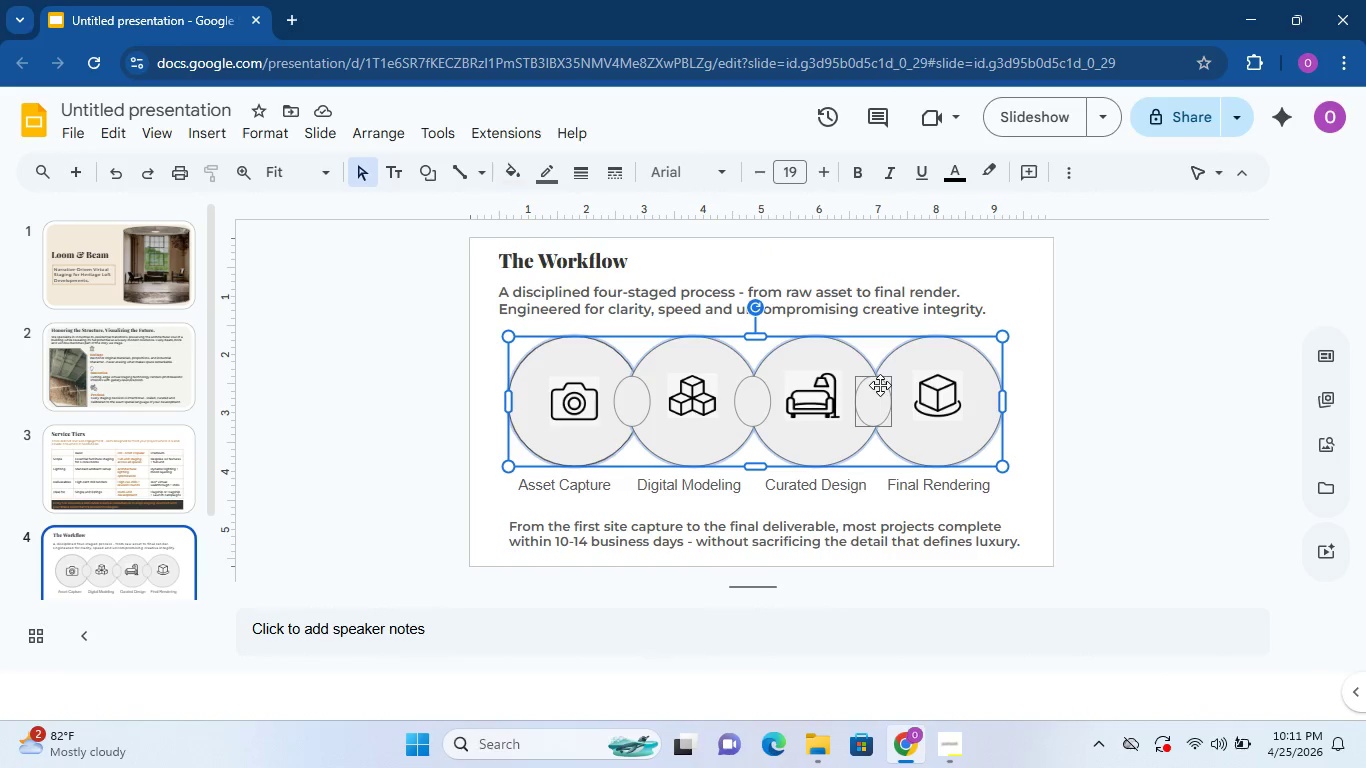 
left_click([880, 385])
 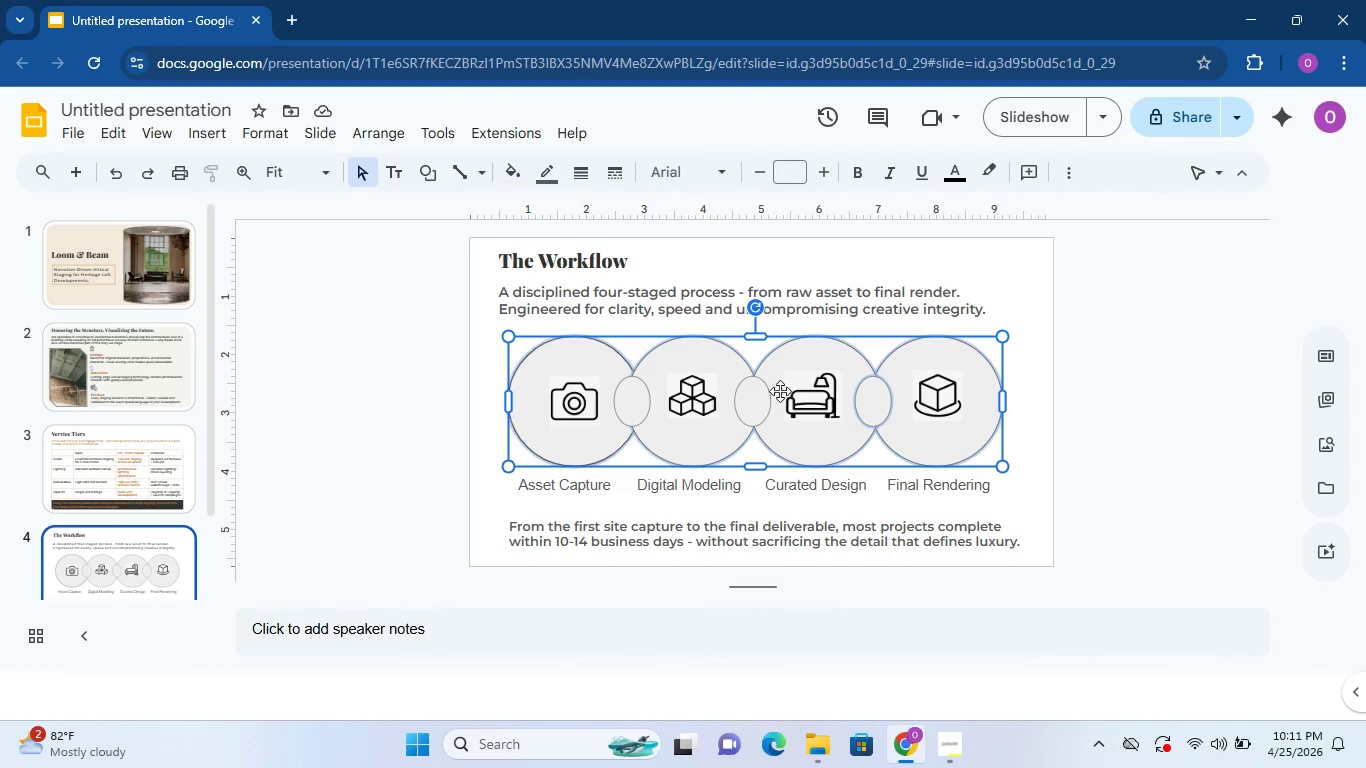 
left_click([769, 390])
 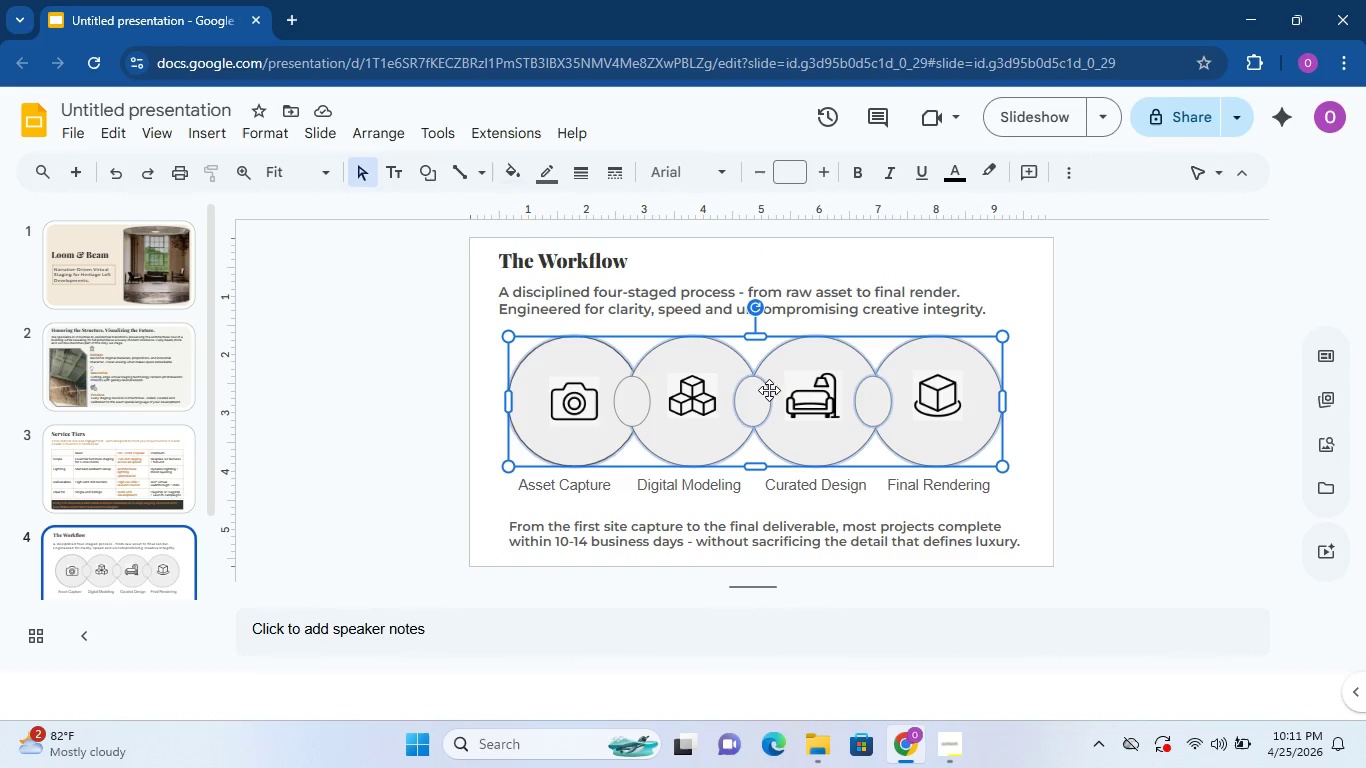 
hold_key(key=ControlLeft, duration=1.08)
left_click([643, 396])
 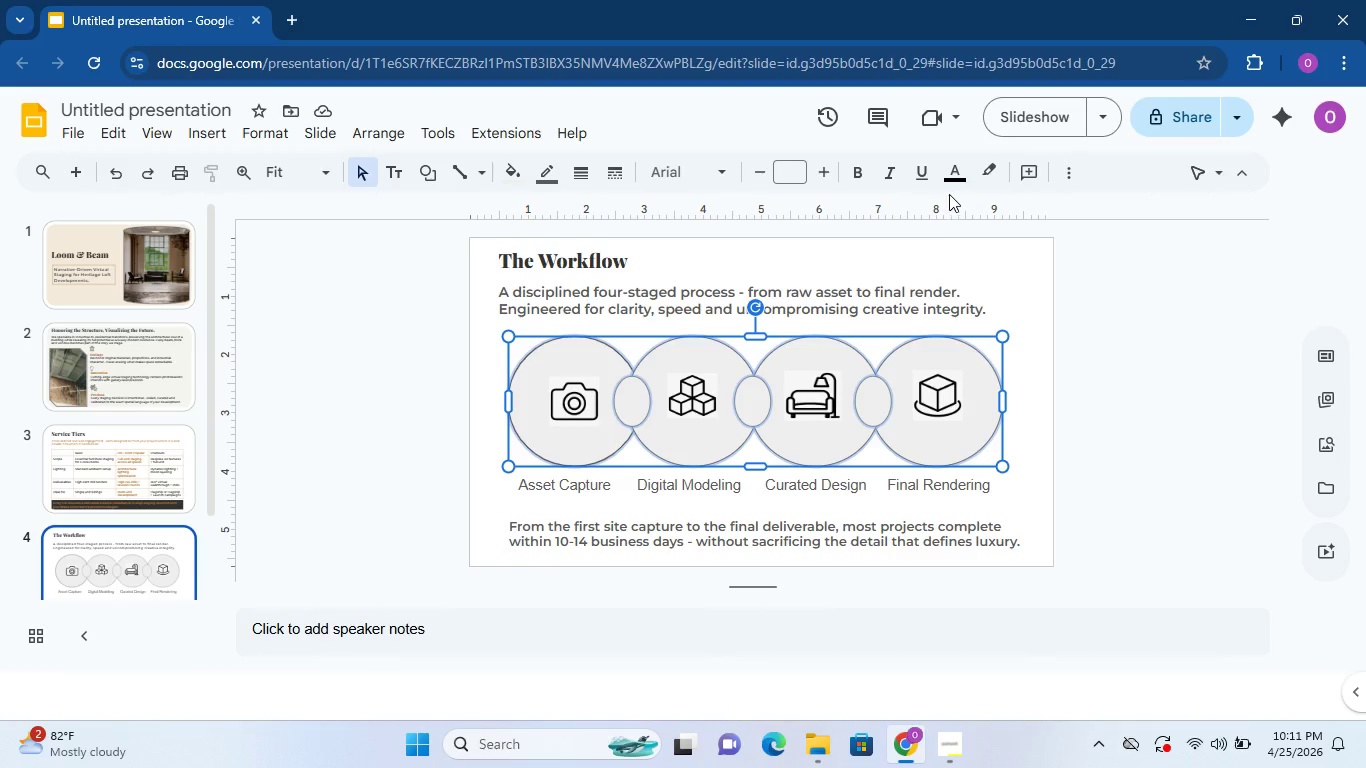 
left_click([954, 165])
 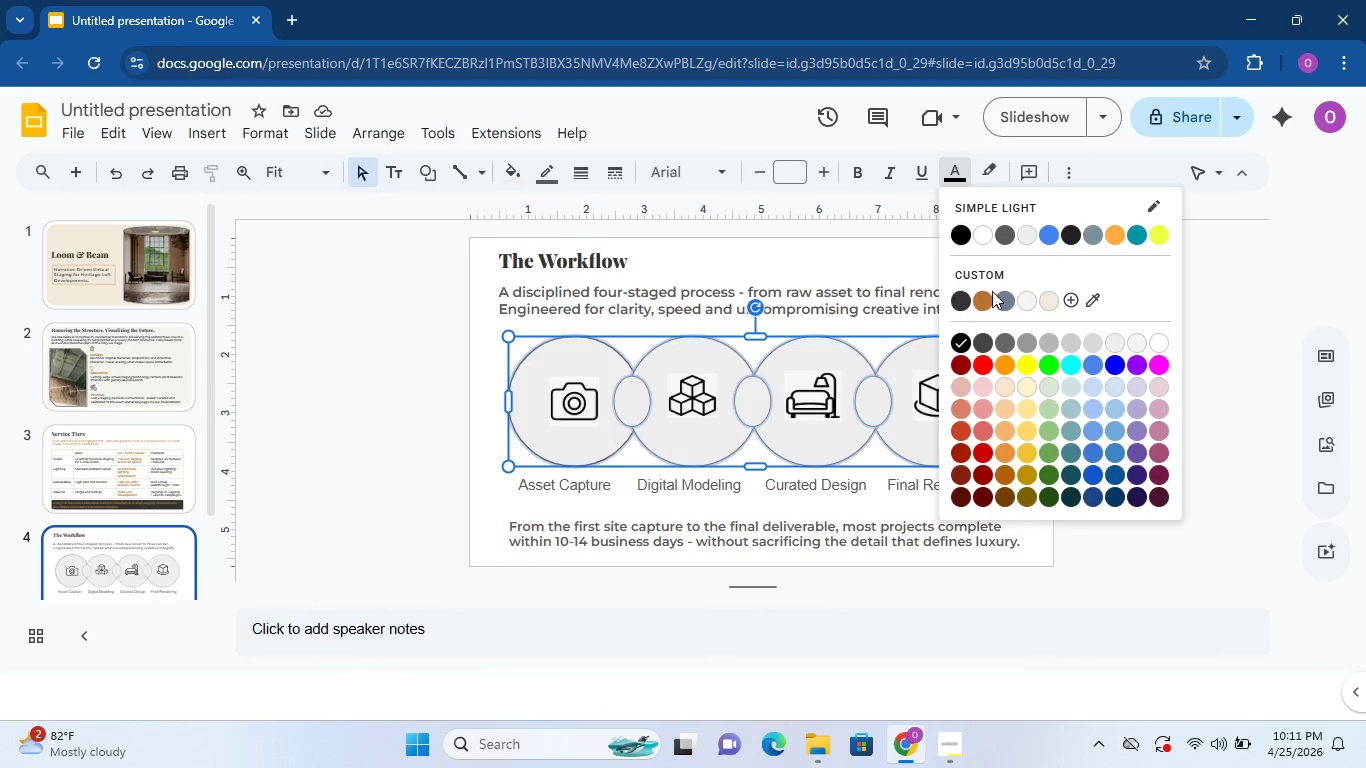 
left_click([978, 295])
 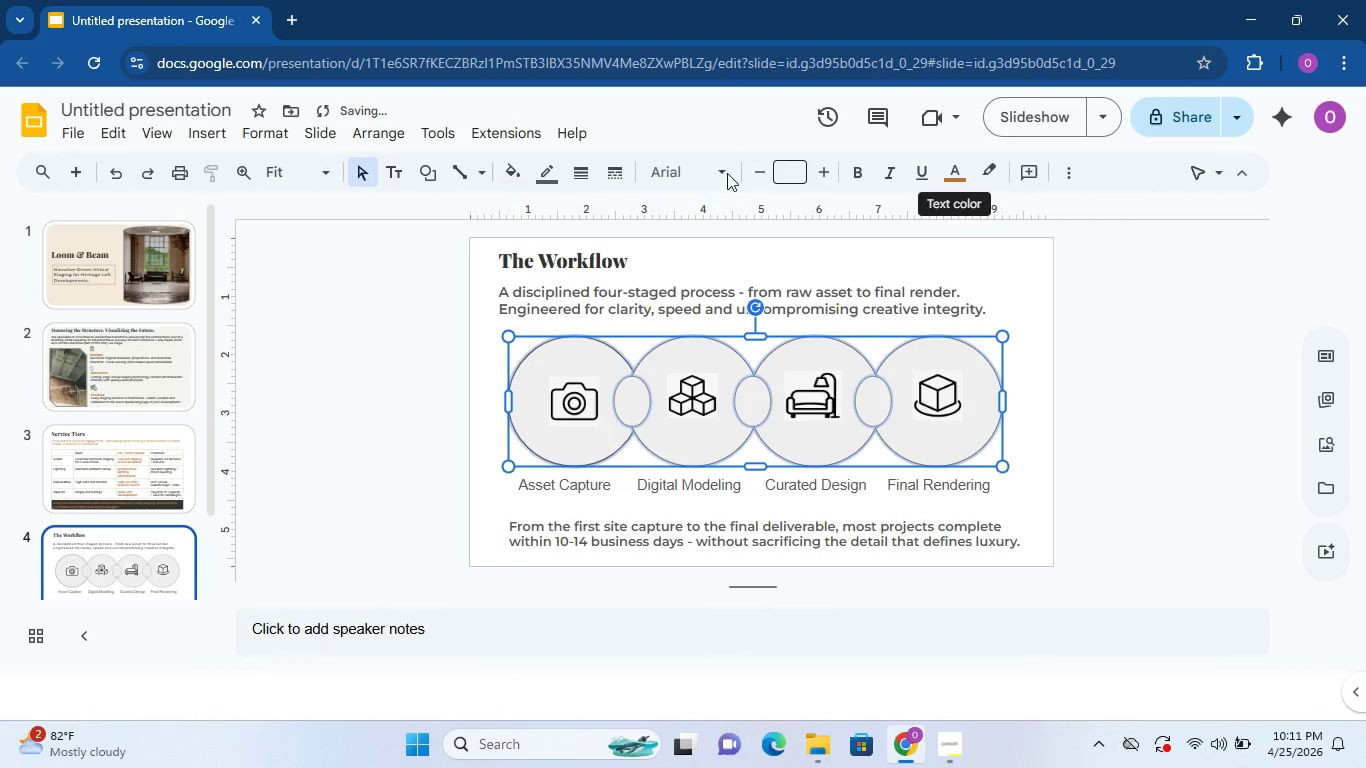 
left_click([546, 178])
 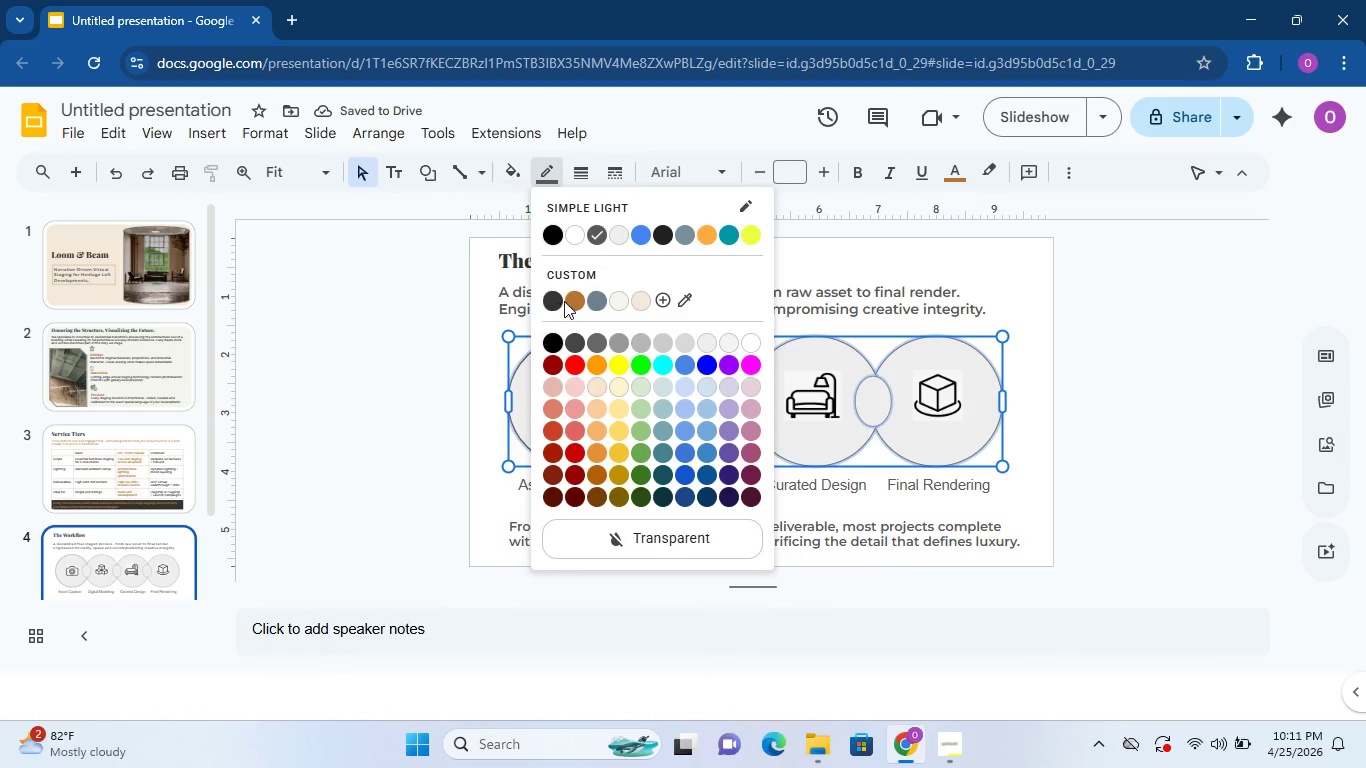 
left_click([569, 299])
 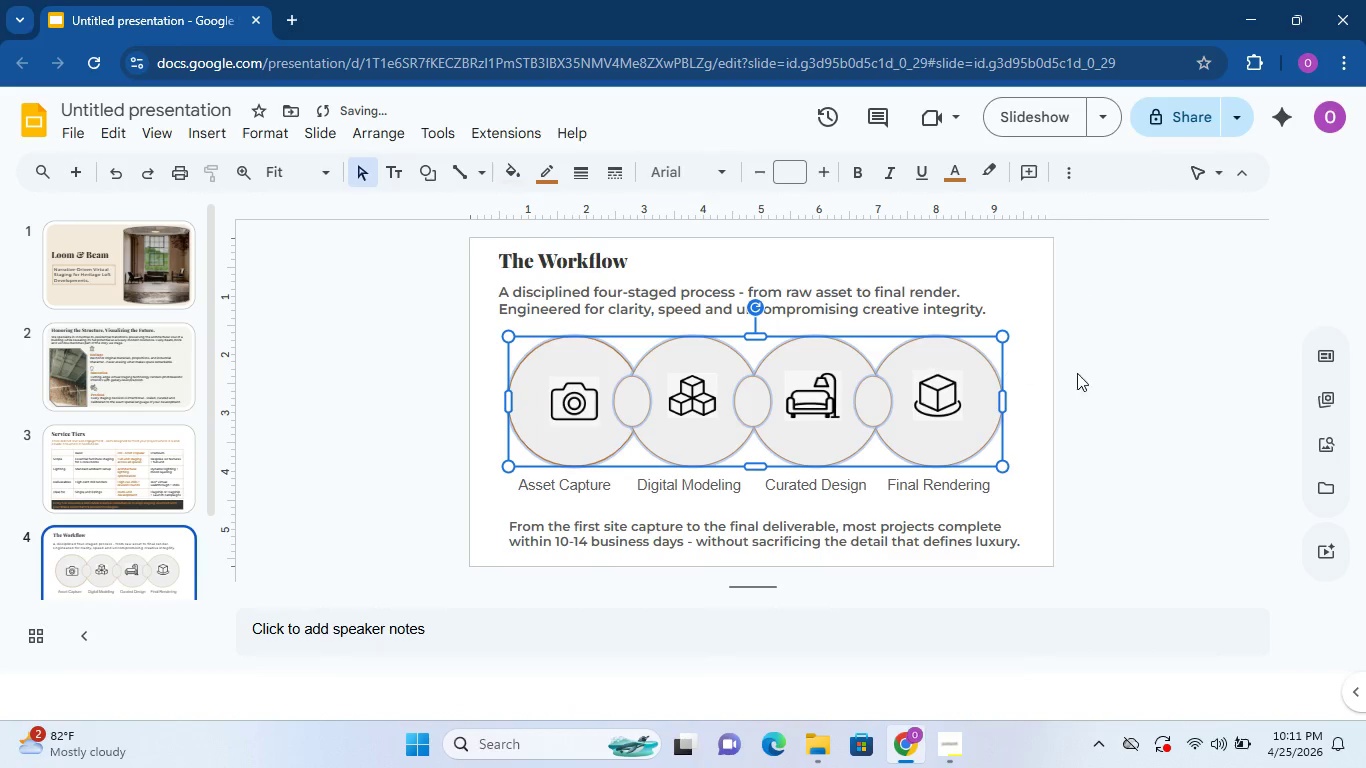 
left_click([1136, 366])
 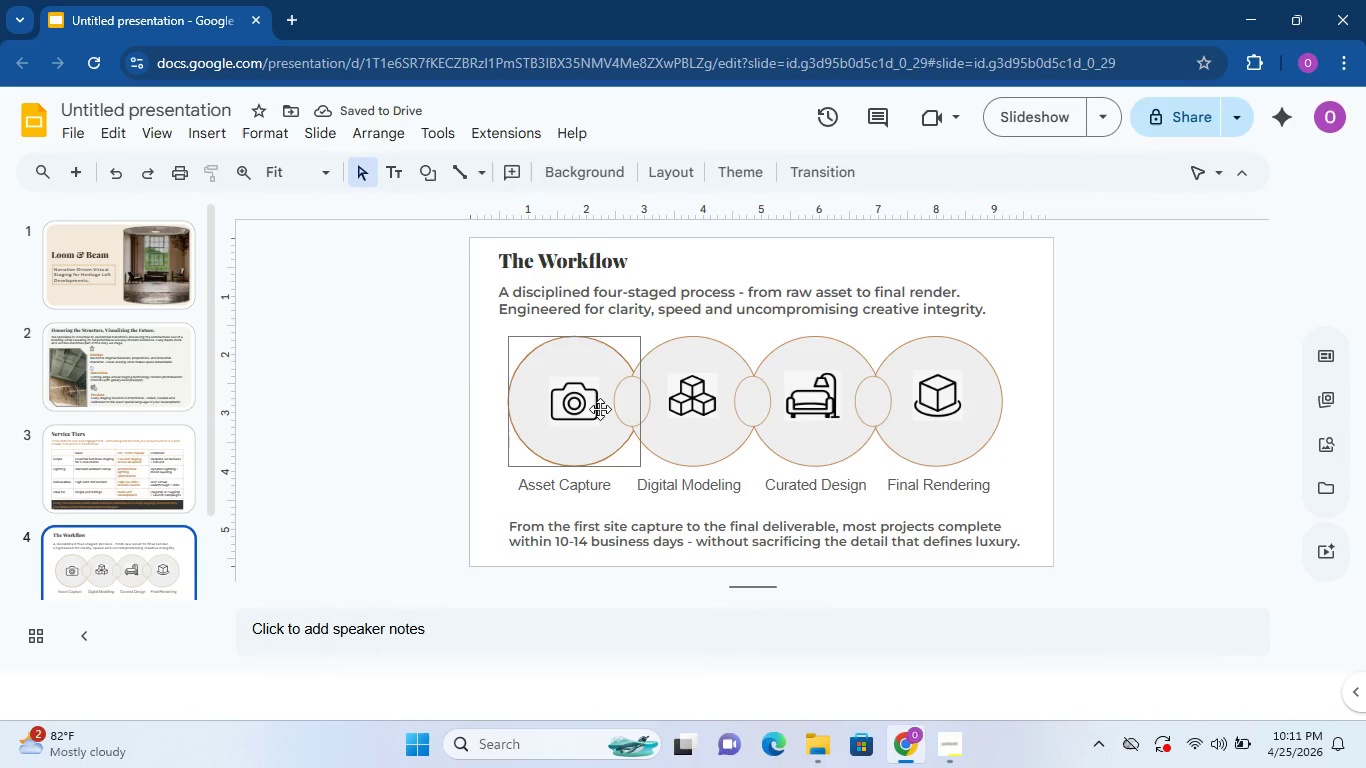 
double_click([590, 405])
 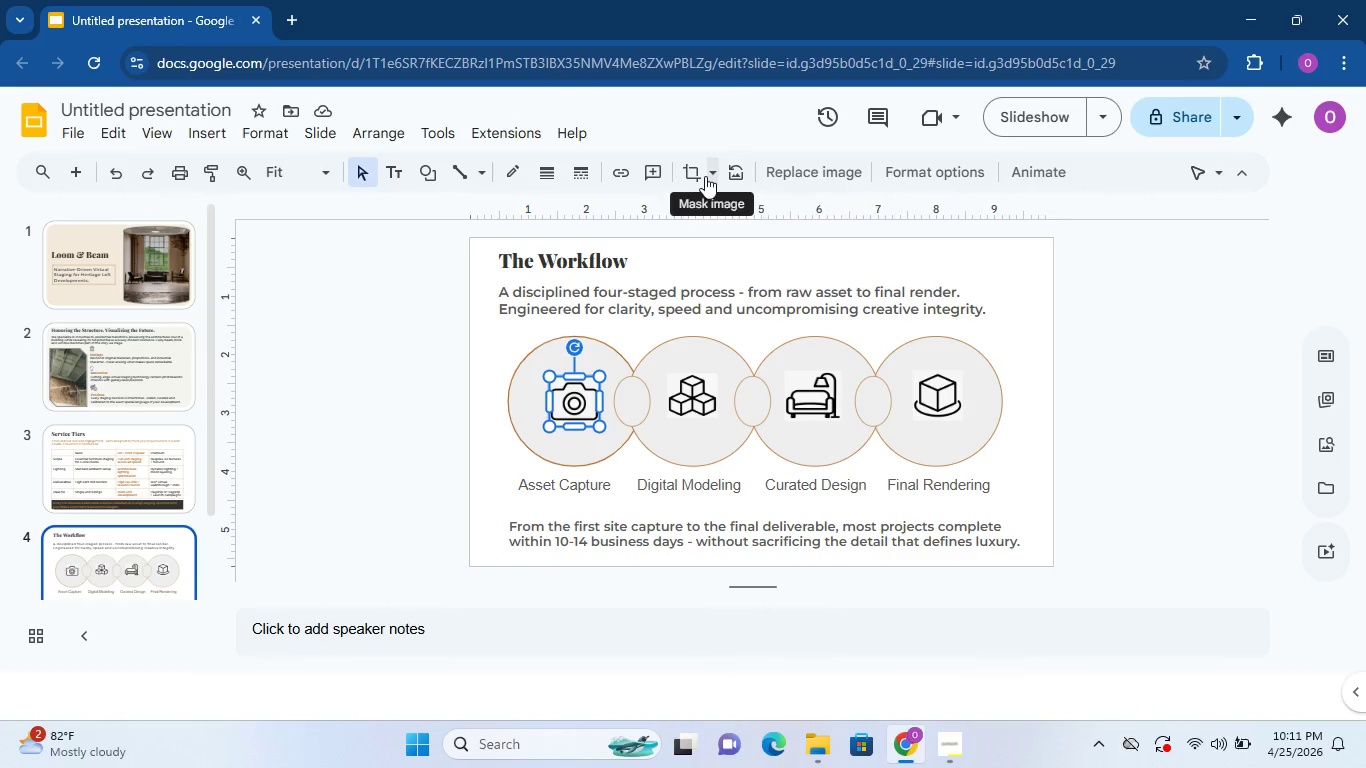 
left_click([927, 176])
 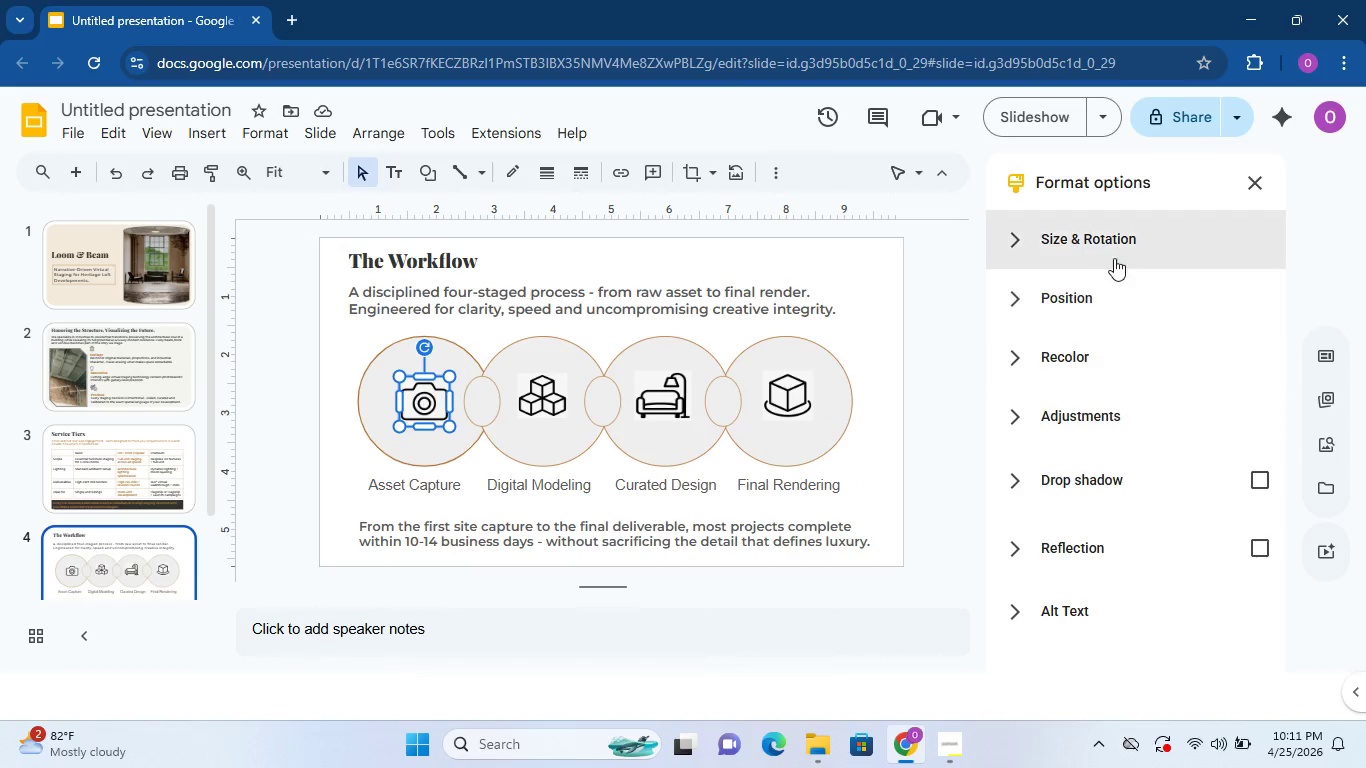 
left_click([1117, 249])
 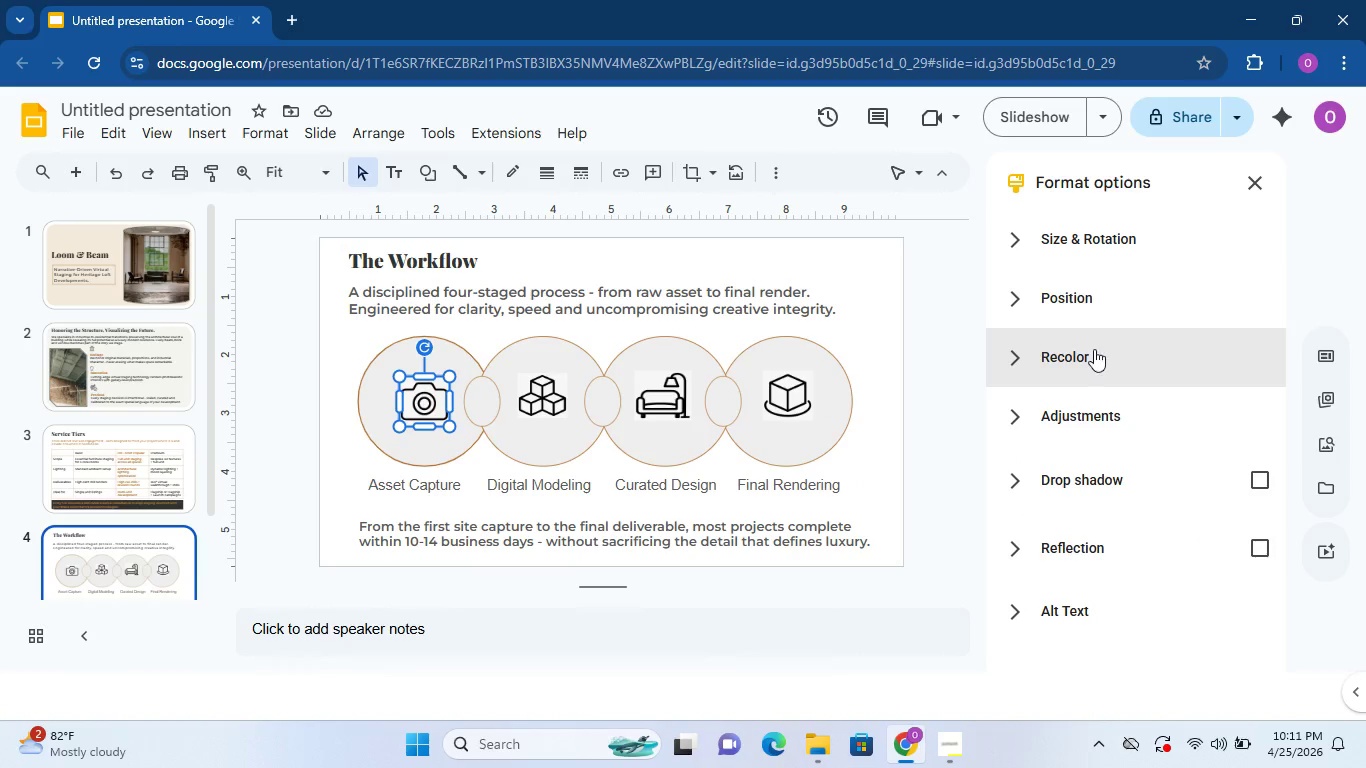 
left_click([1090, 360])
 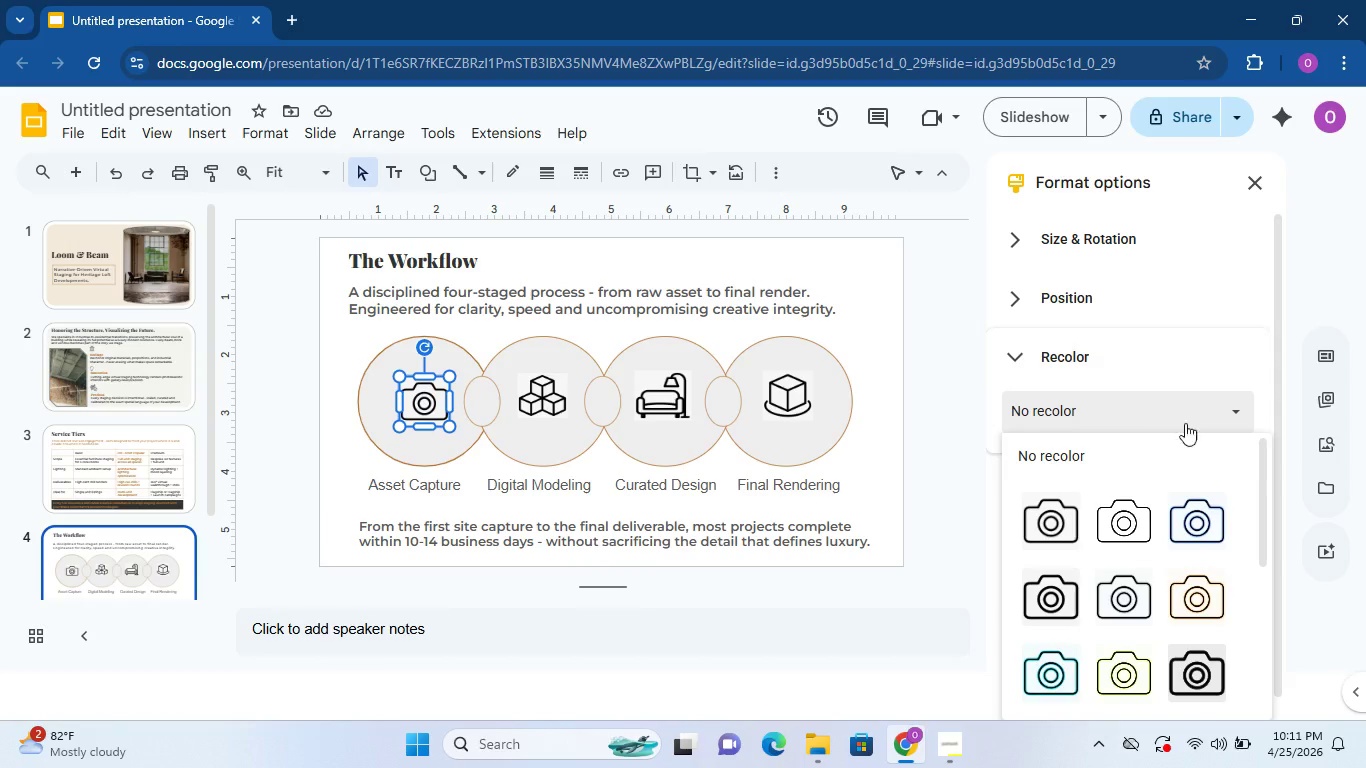 
scroll: coordinate [1197, 532], scroll_direction: down, amount: 2.0
 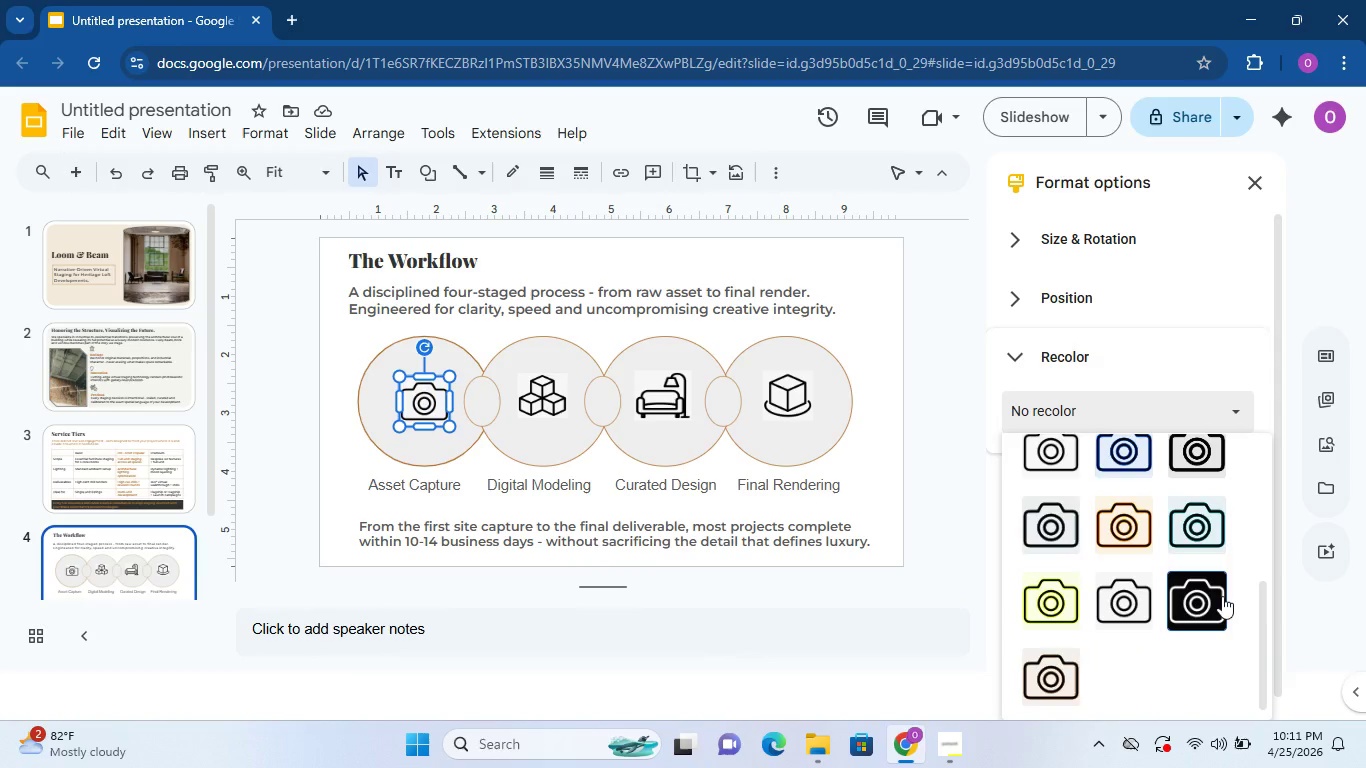 
left_click([1222, 596])
 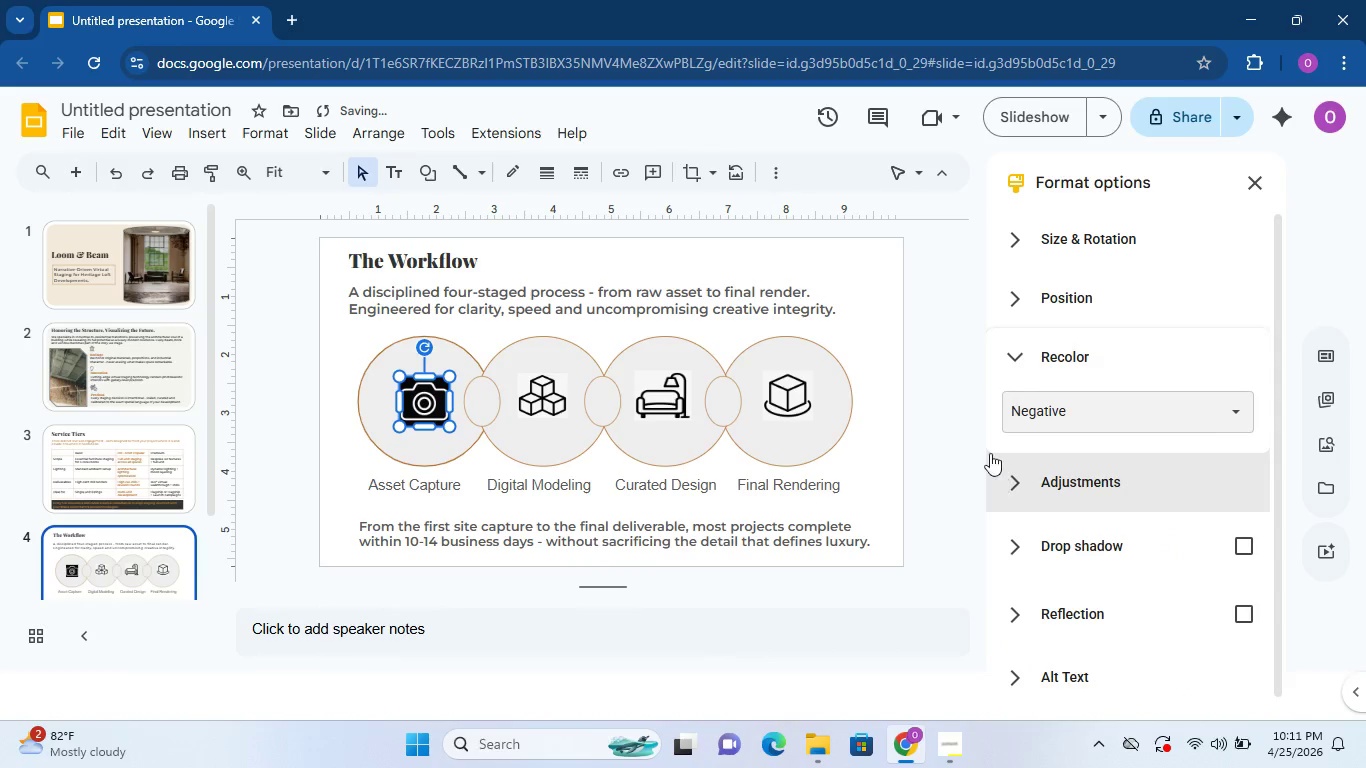 
left_click([959, 427])
 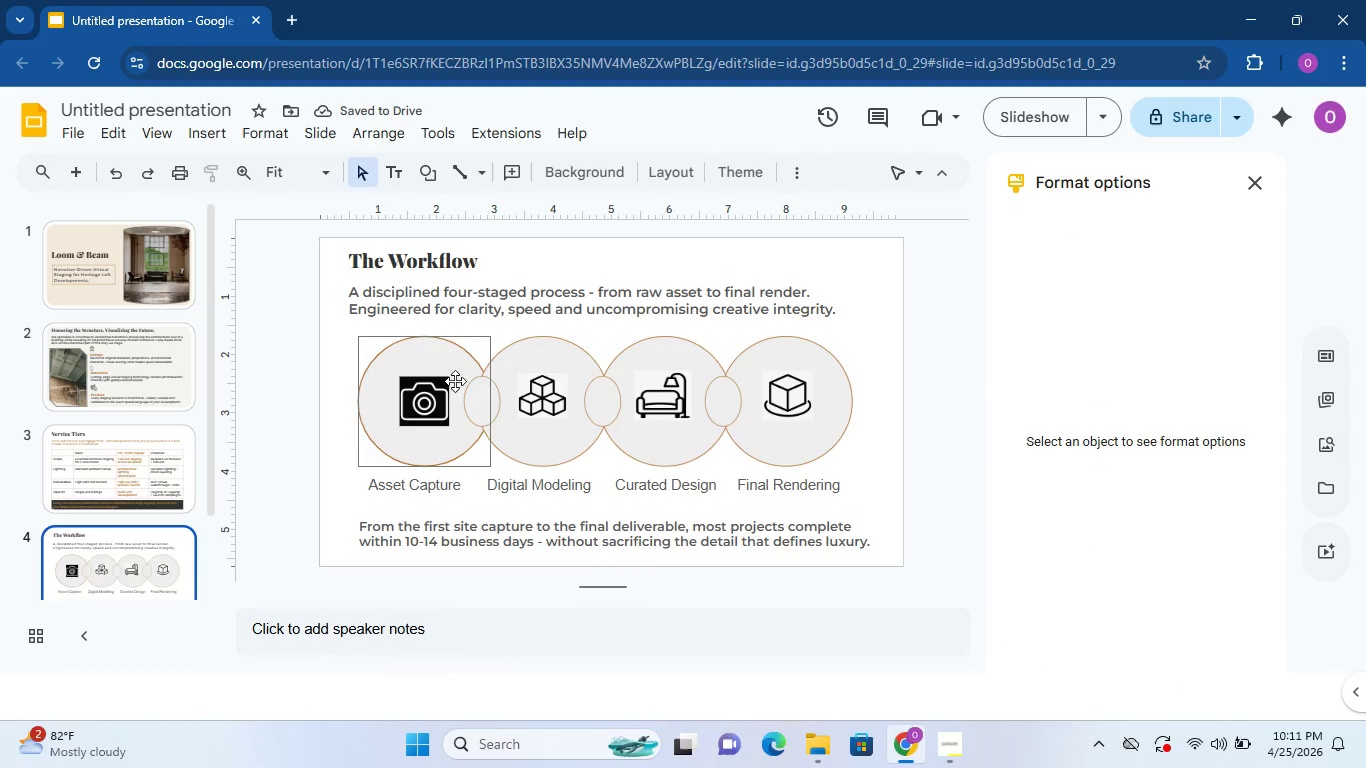 
left_click([435, 392])
 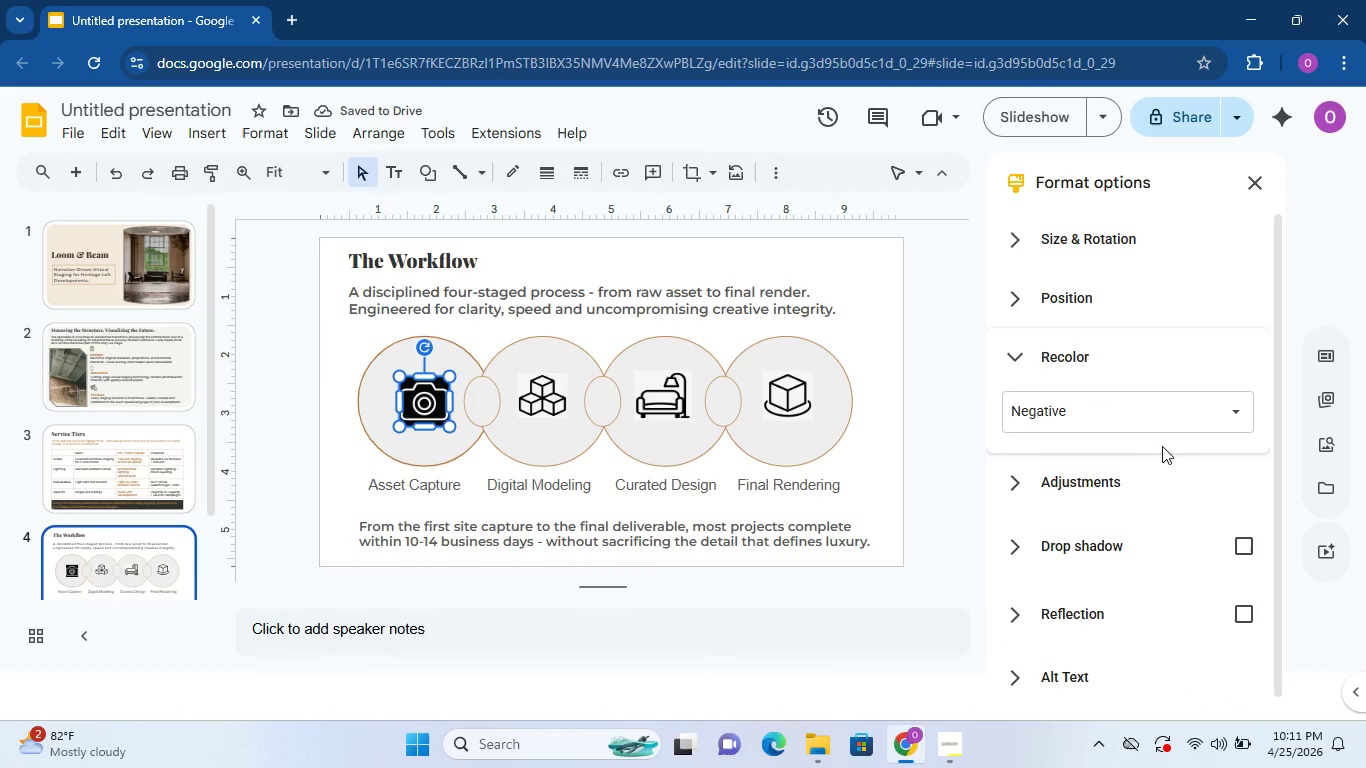 
left_click([1173, 425])
 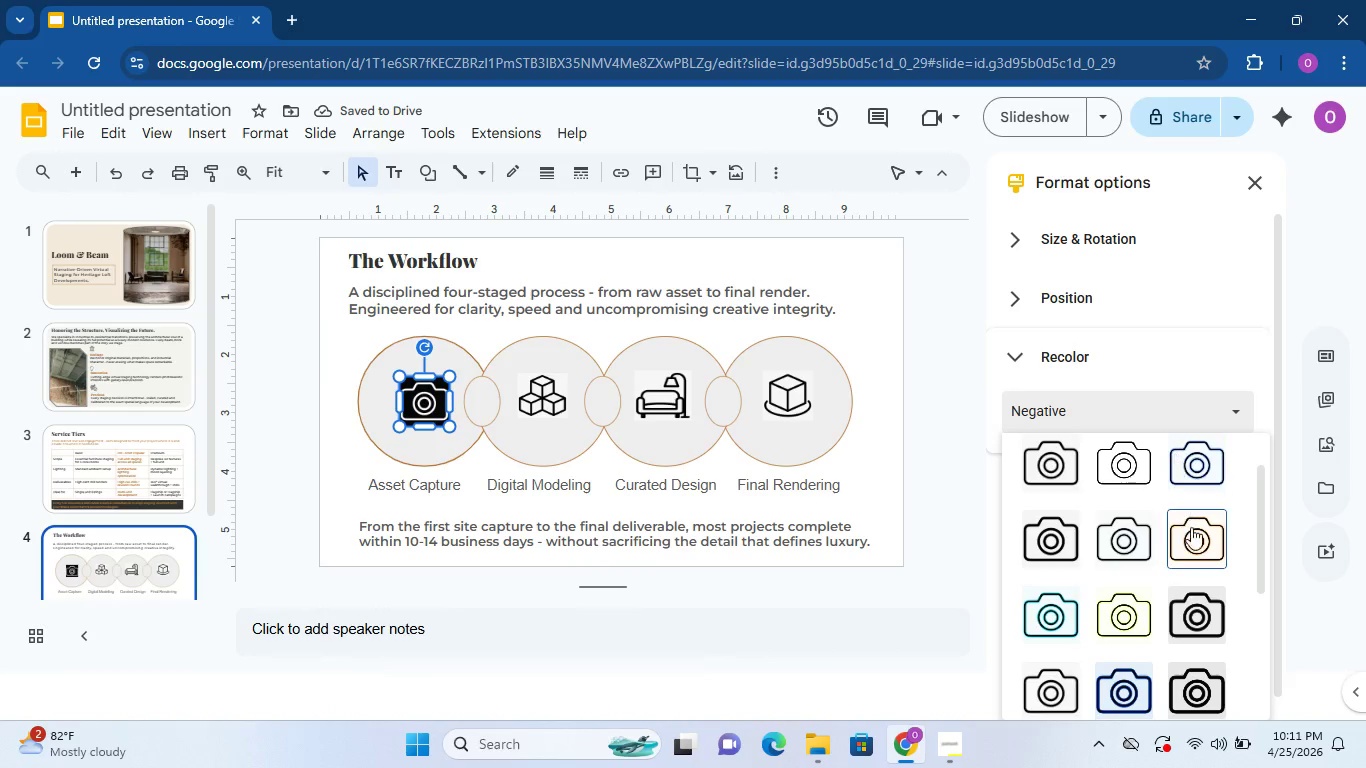 
scroll: coordinate [1191, 531], scroll_direction: down, amount: 6.0
 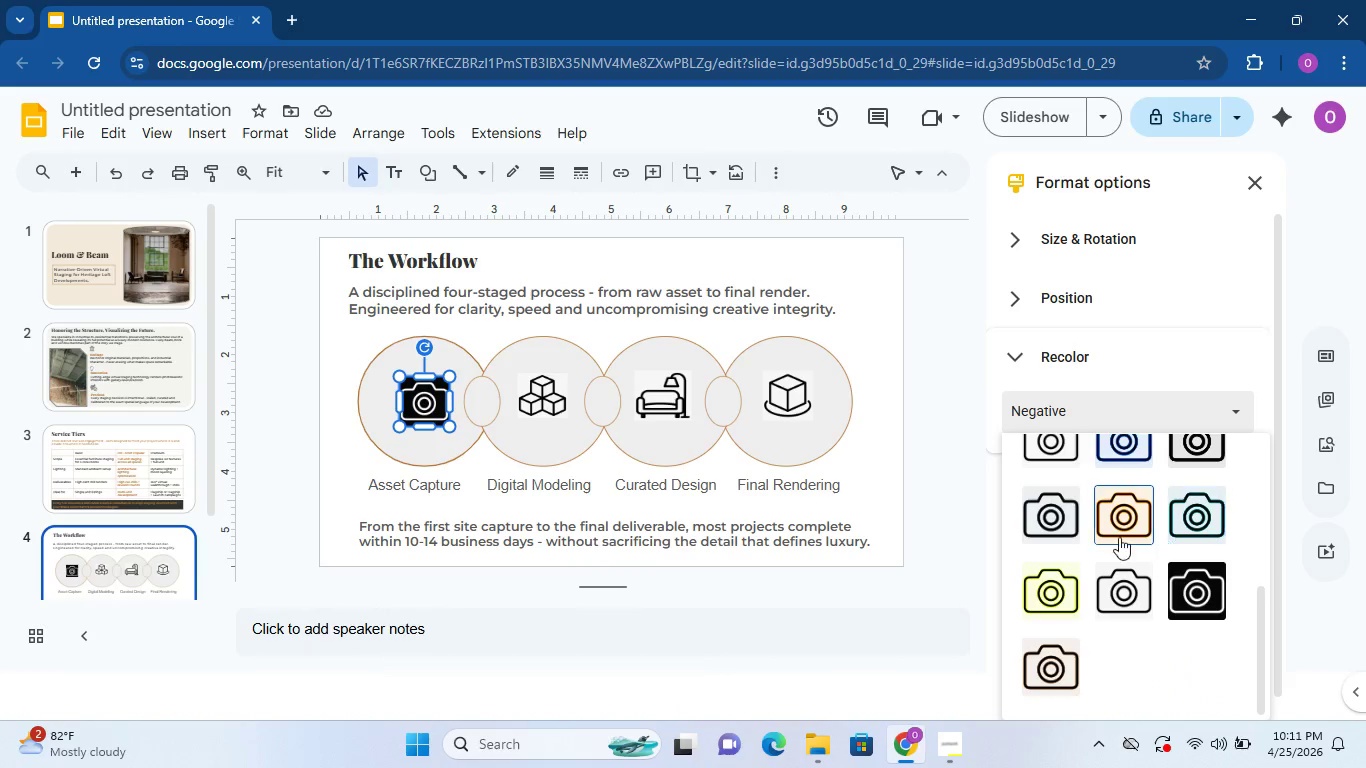 
left_click([1109, 520])
 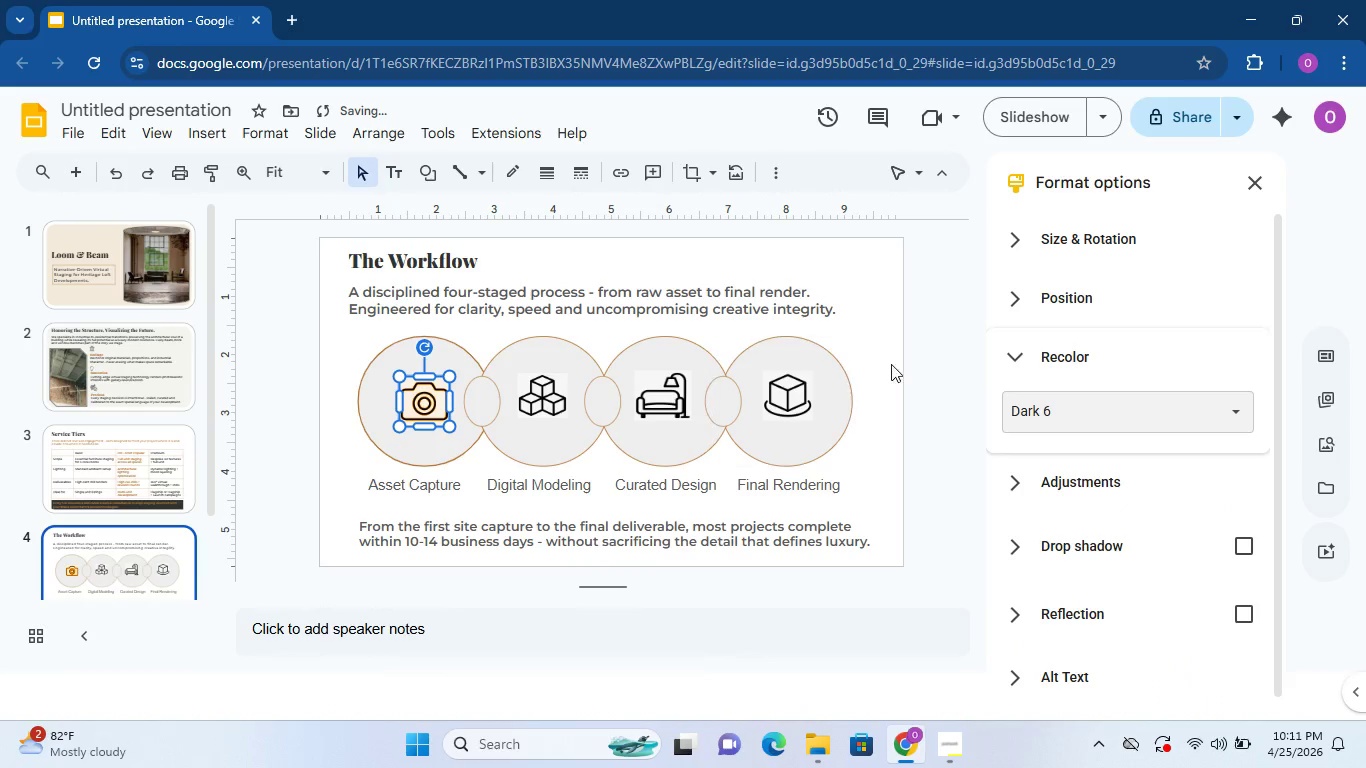 
left_click([943, 358])
 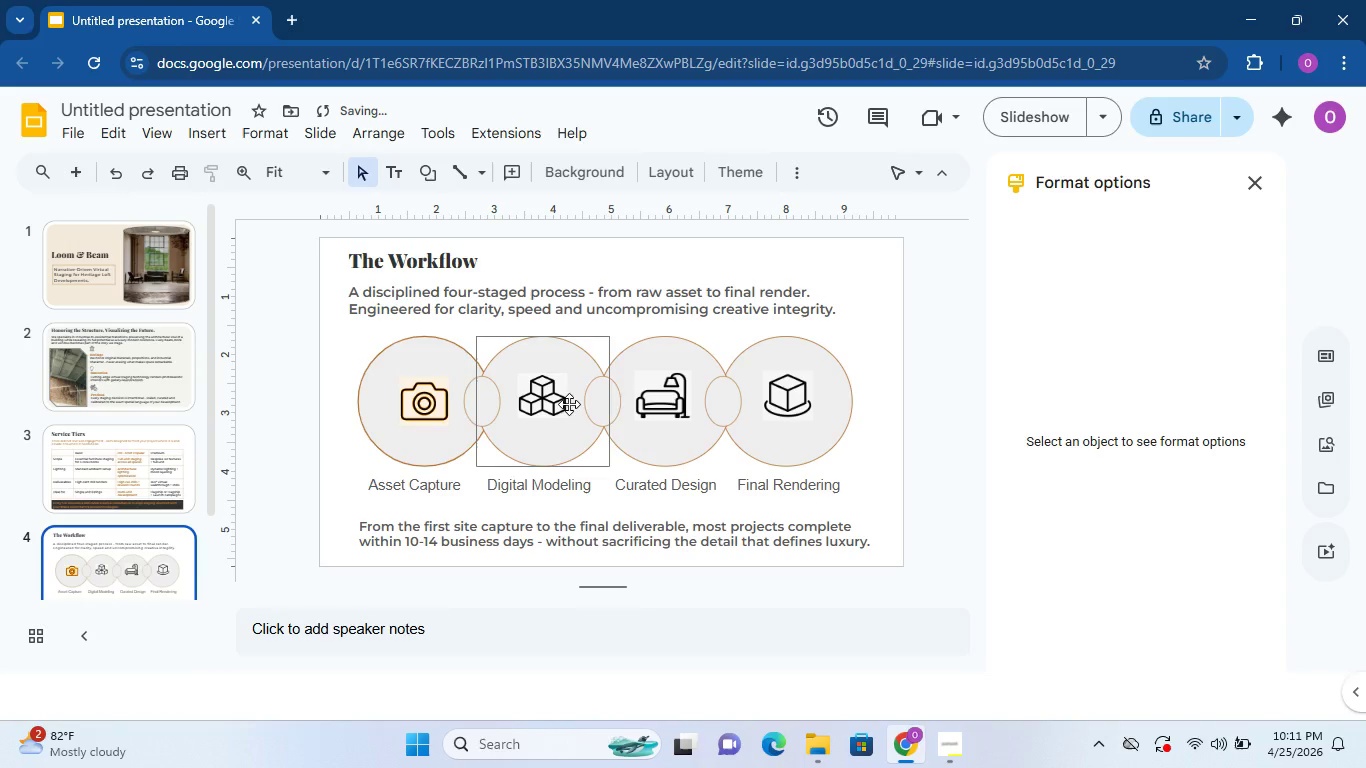 
left_click([564, 401])
 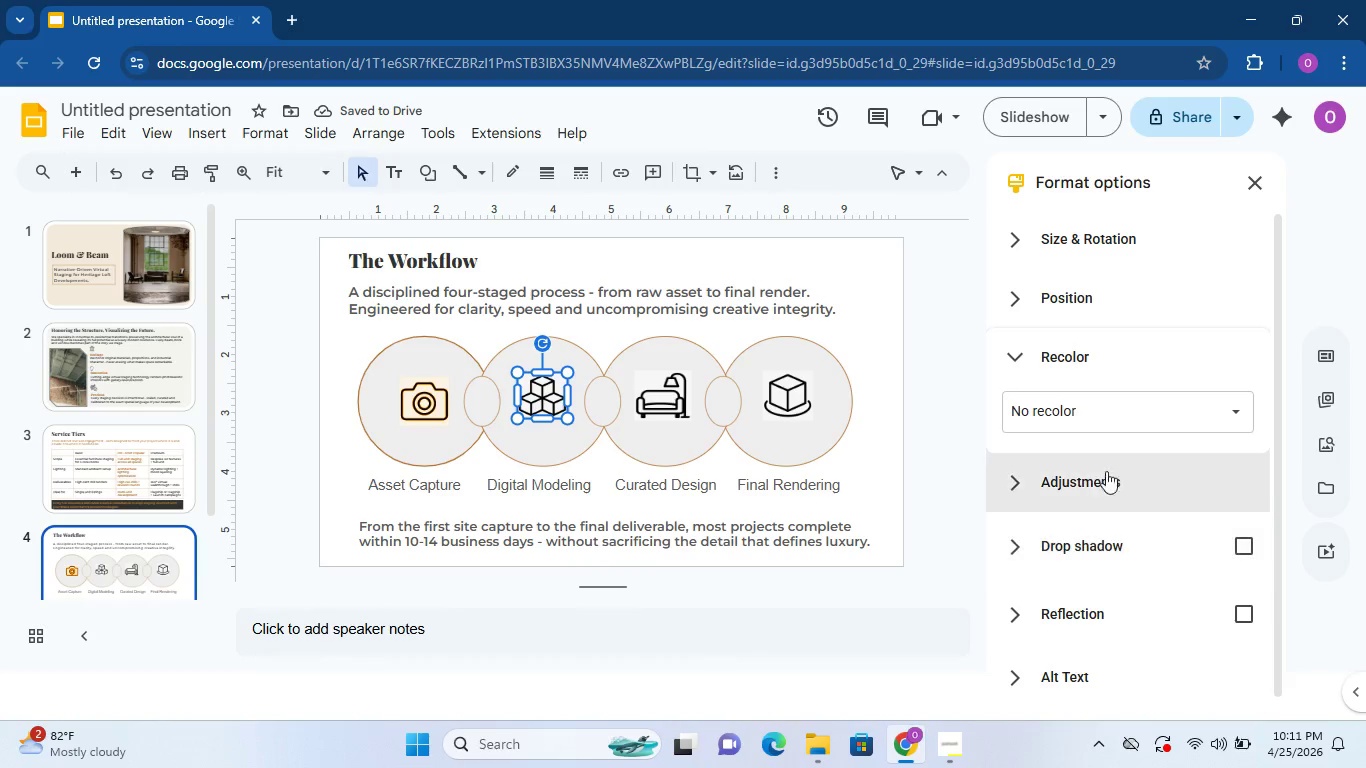 
left_click([1108, 431])
 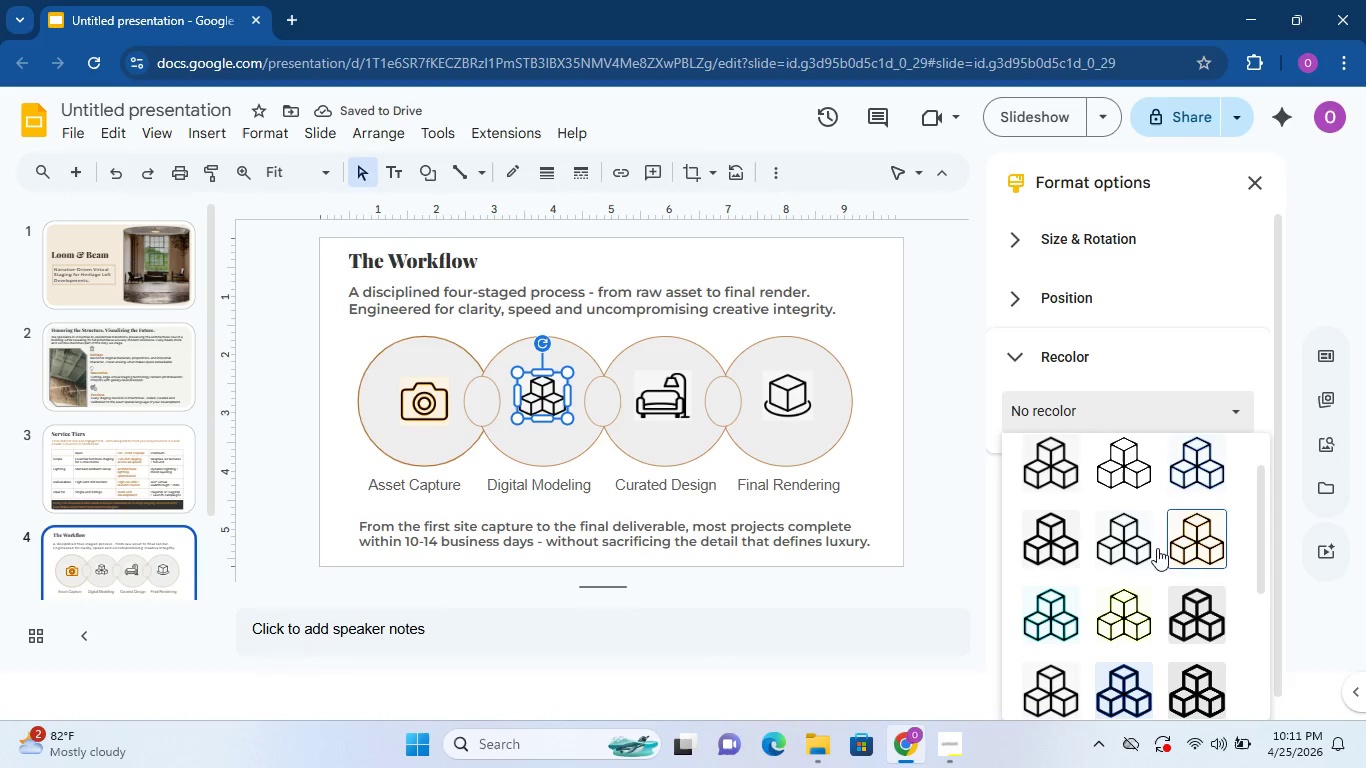 
left_click([1131, 518])
 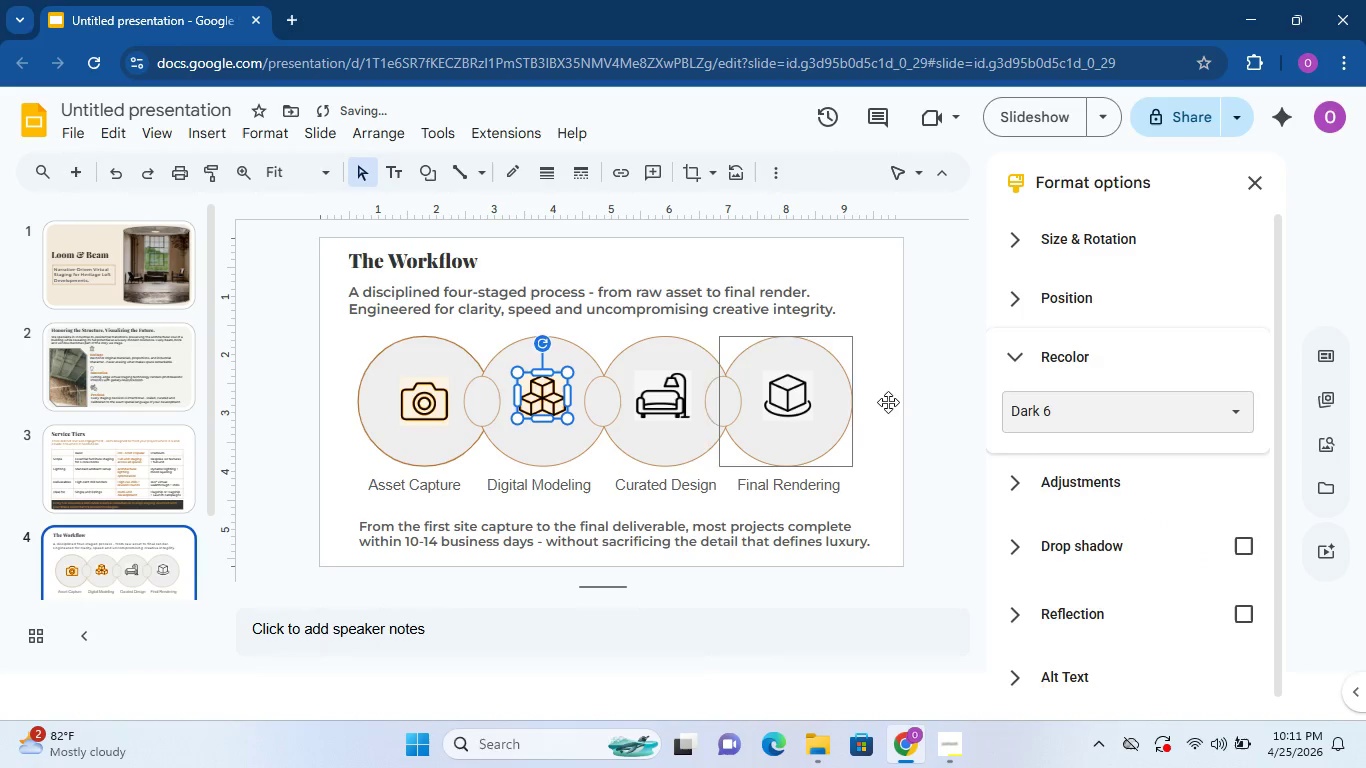 
scroll: coordinate [1173, 627], scroll_direction: down, amount: 6.0
 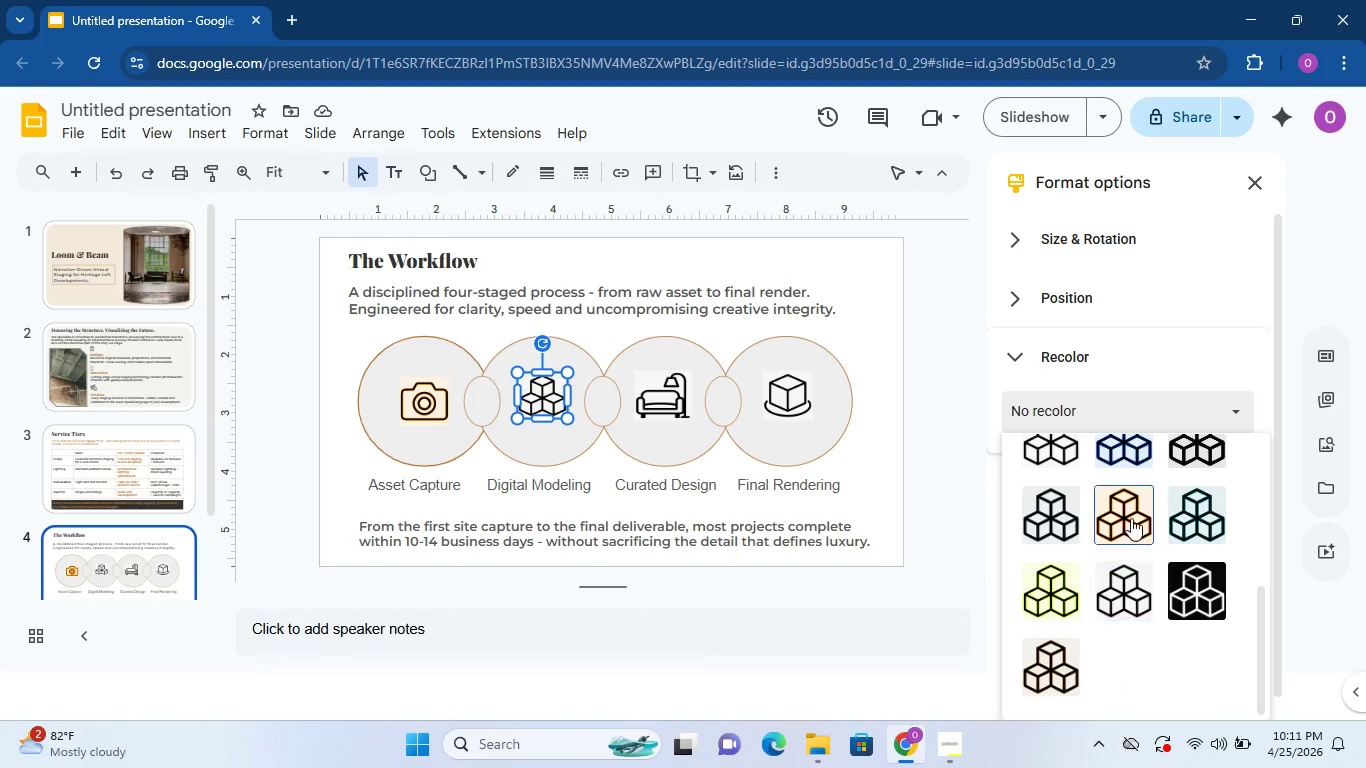 
left_click([914, 391])
 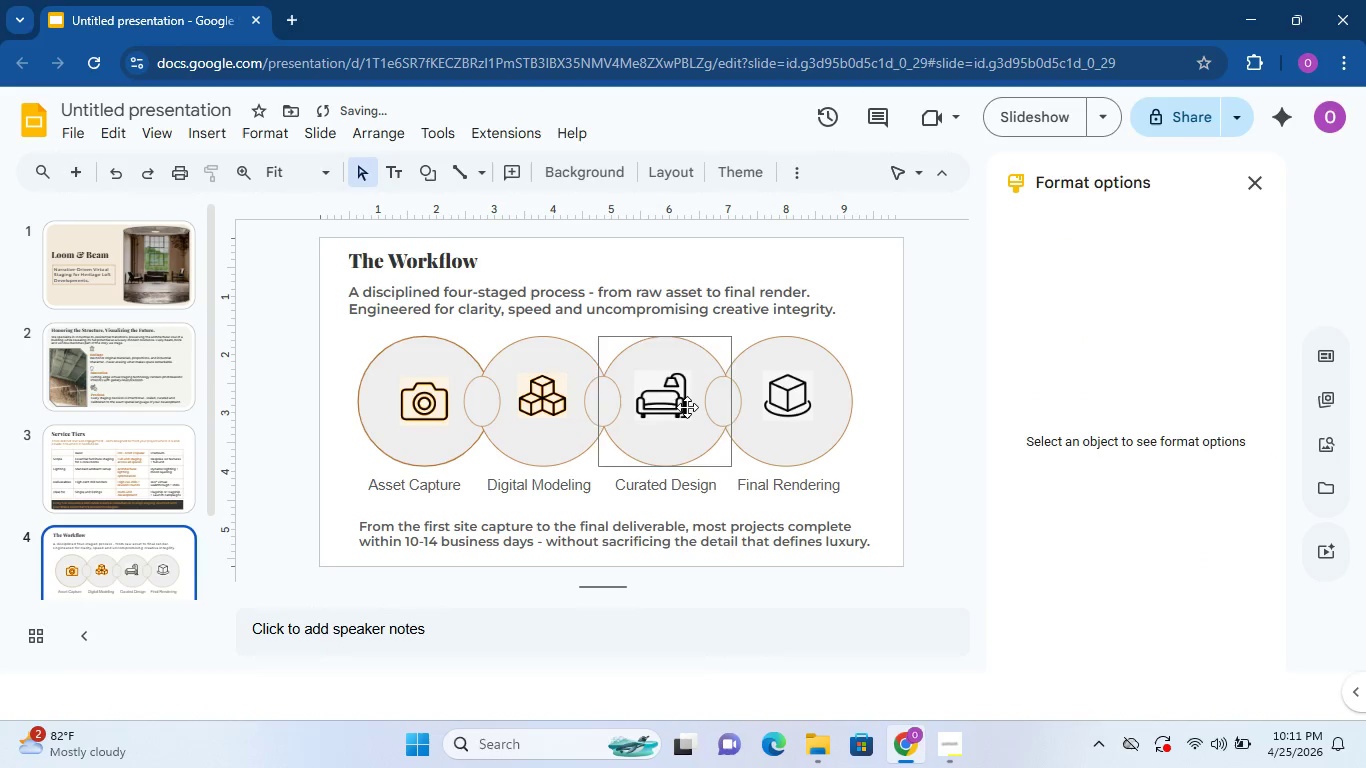 
left_click([686, 407])
 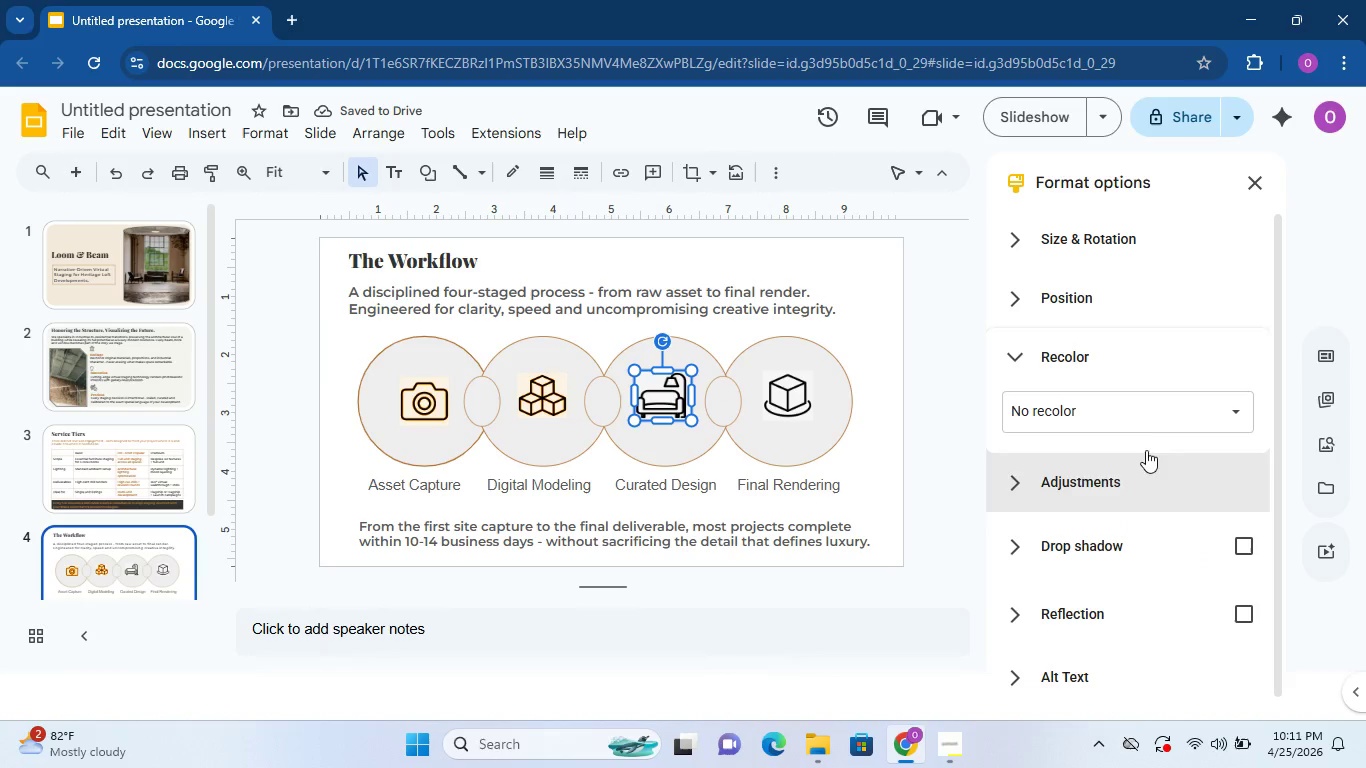 
left_click([1154, 431])
 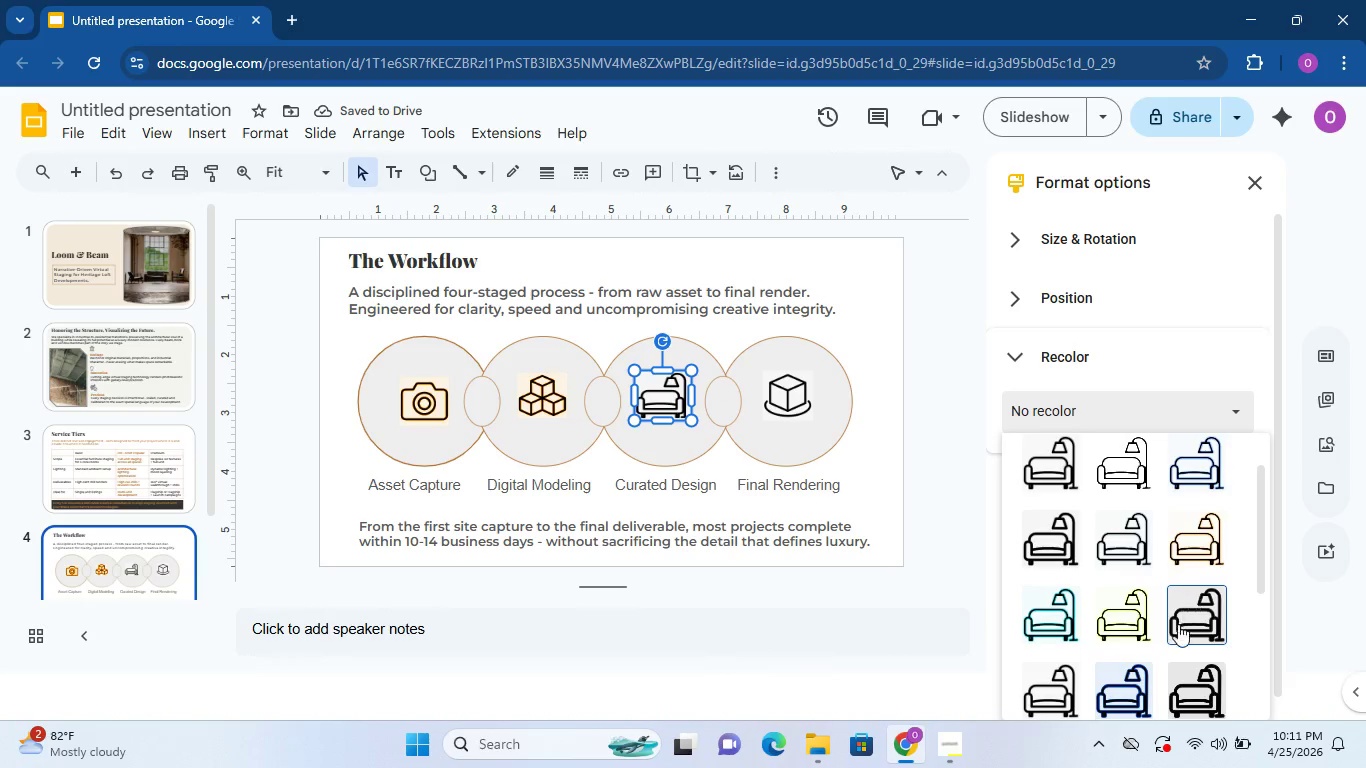 
scroll: coordinate [1175, 620], scroll_direction: down, amount: 3.0
 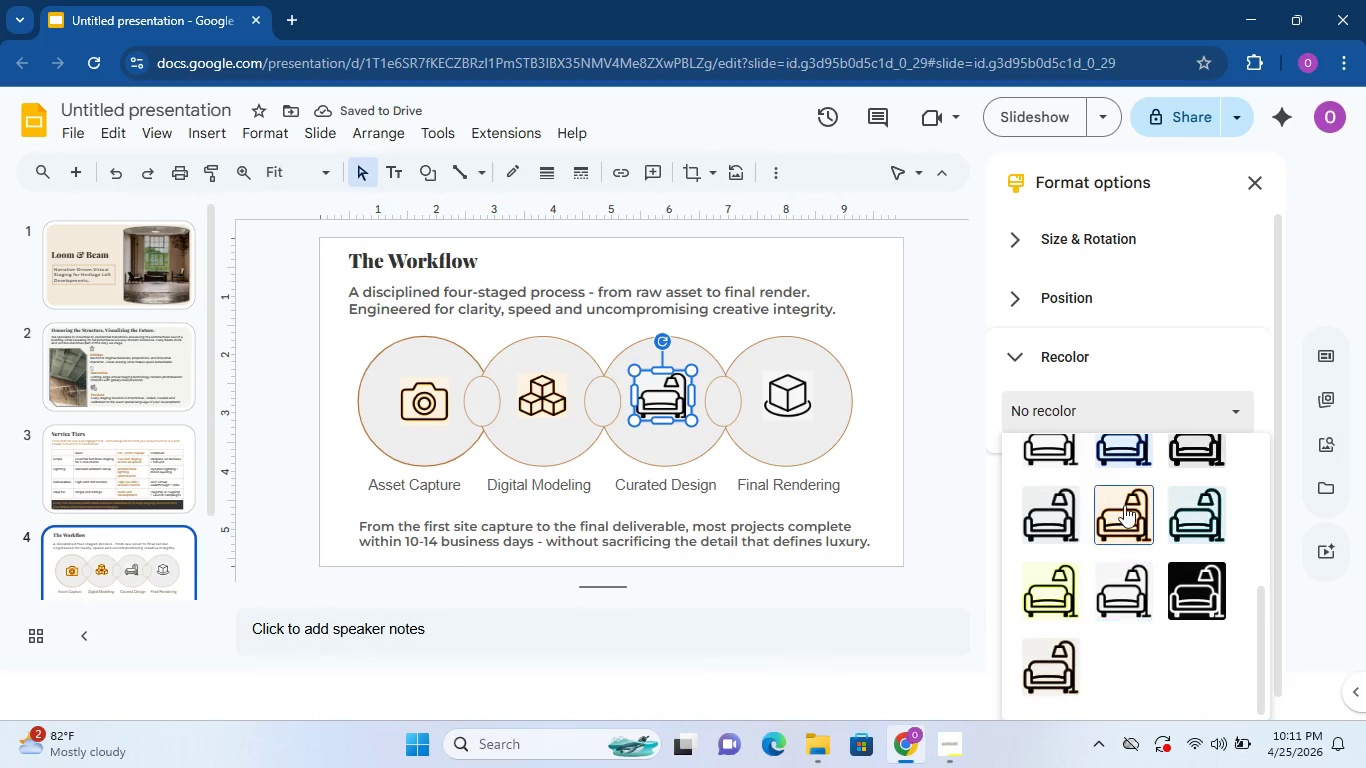 
left_click([1124, 505])
 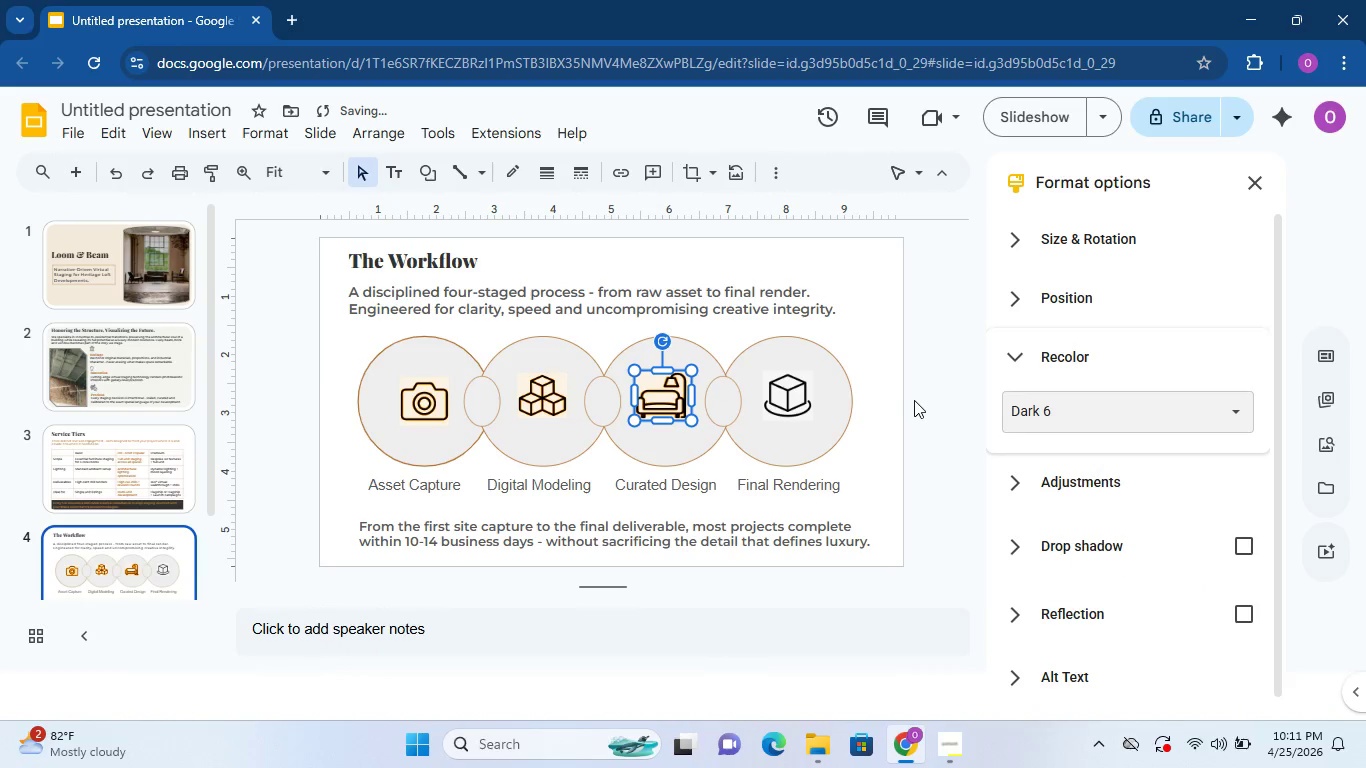 
left_click([915, 397])
 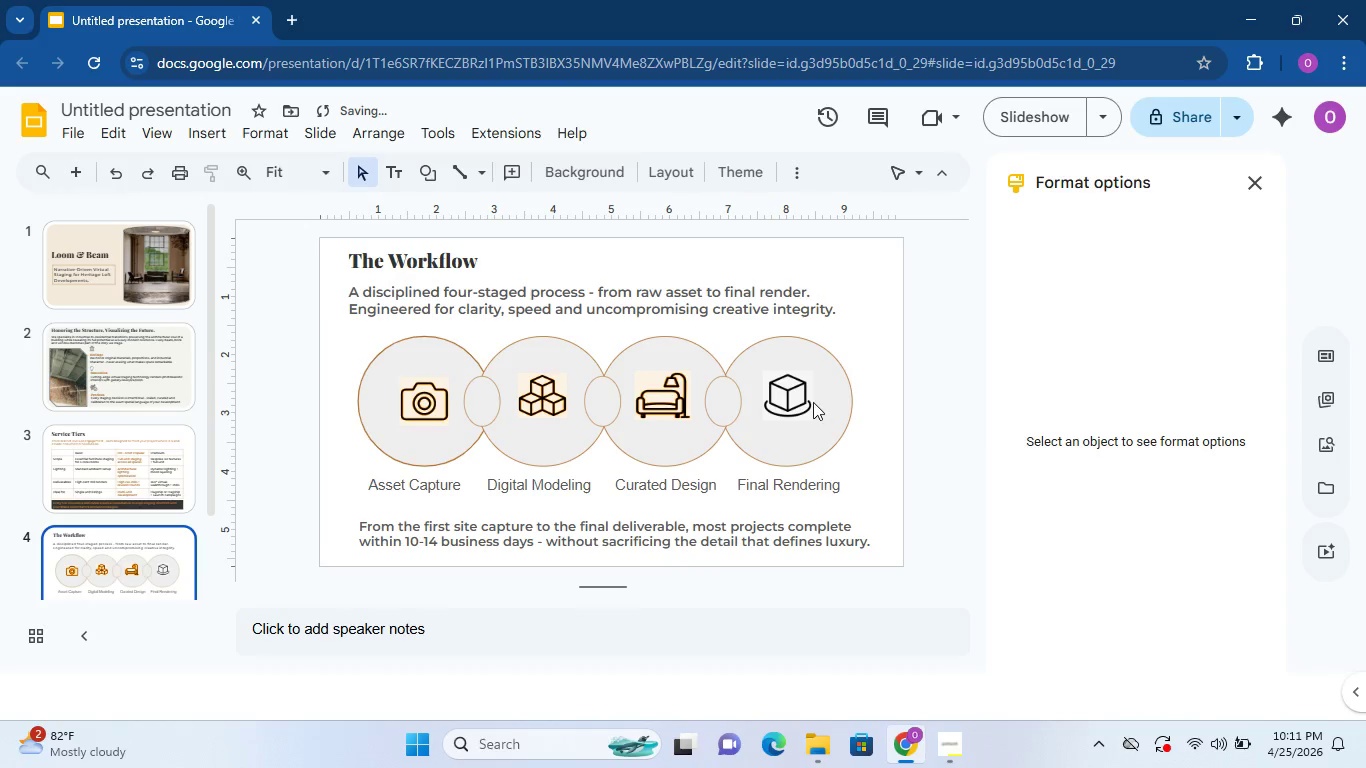 
left_click([813, 402])
 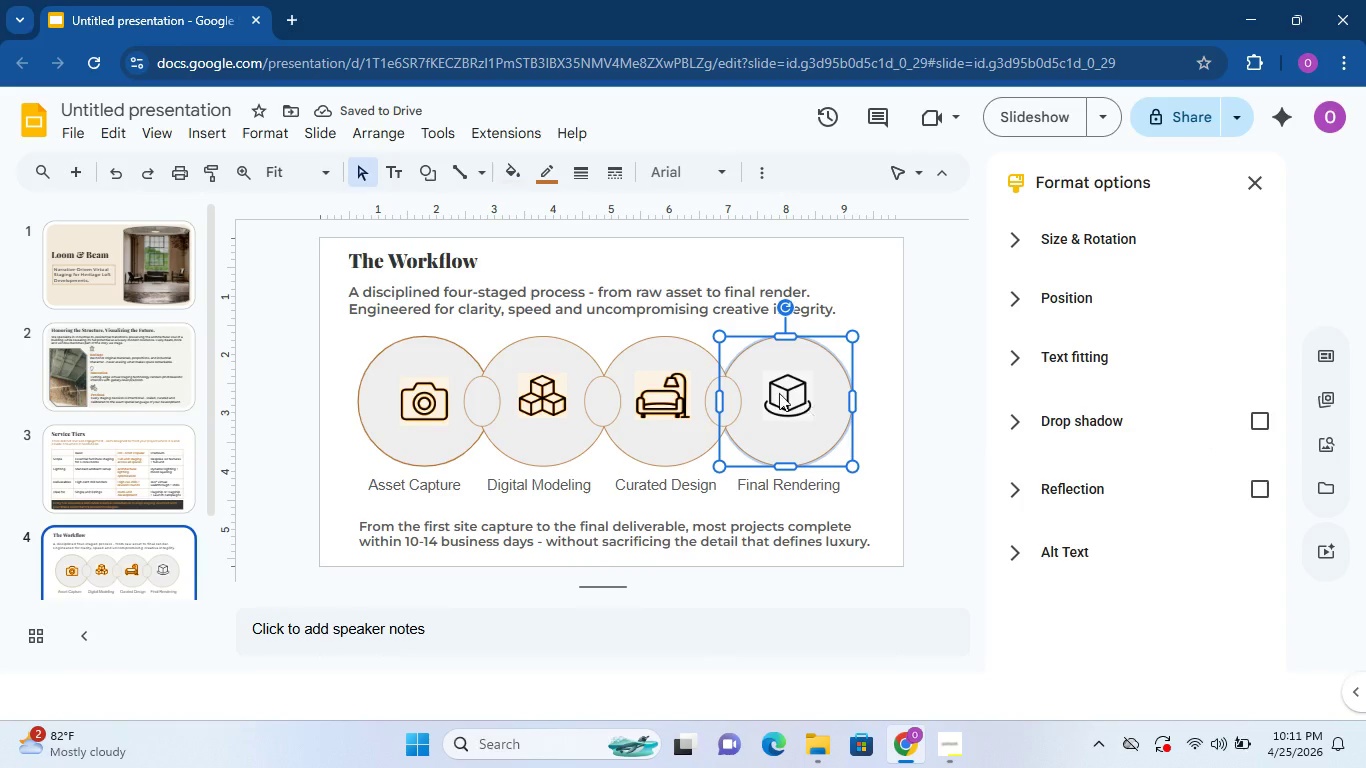 
left_click([778, 390])
 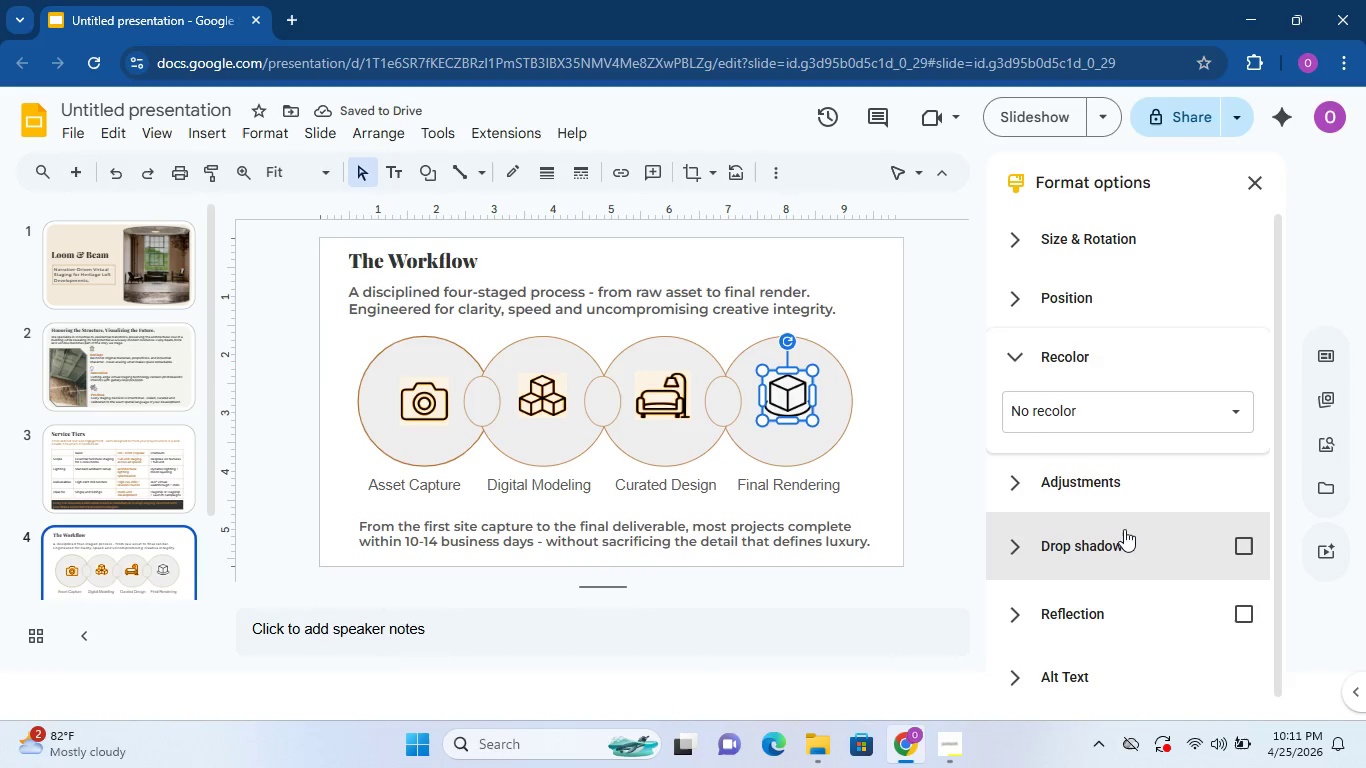 
left_click([1123, 530])
 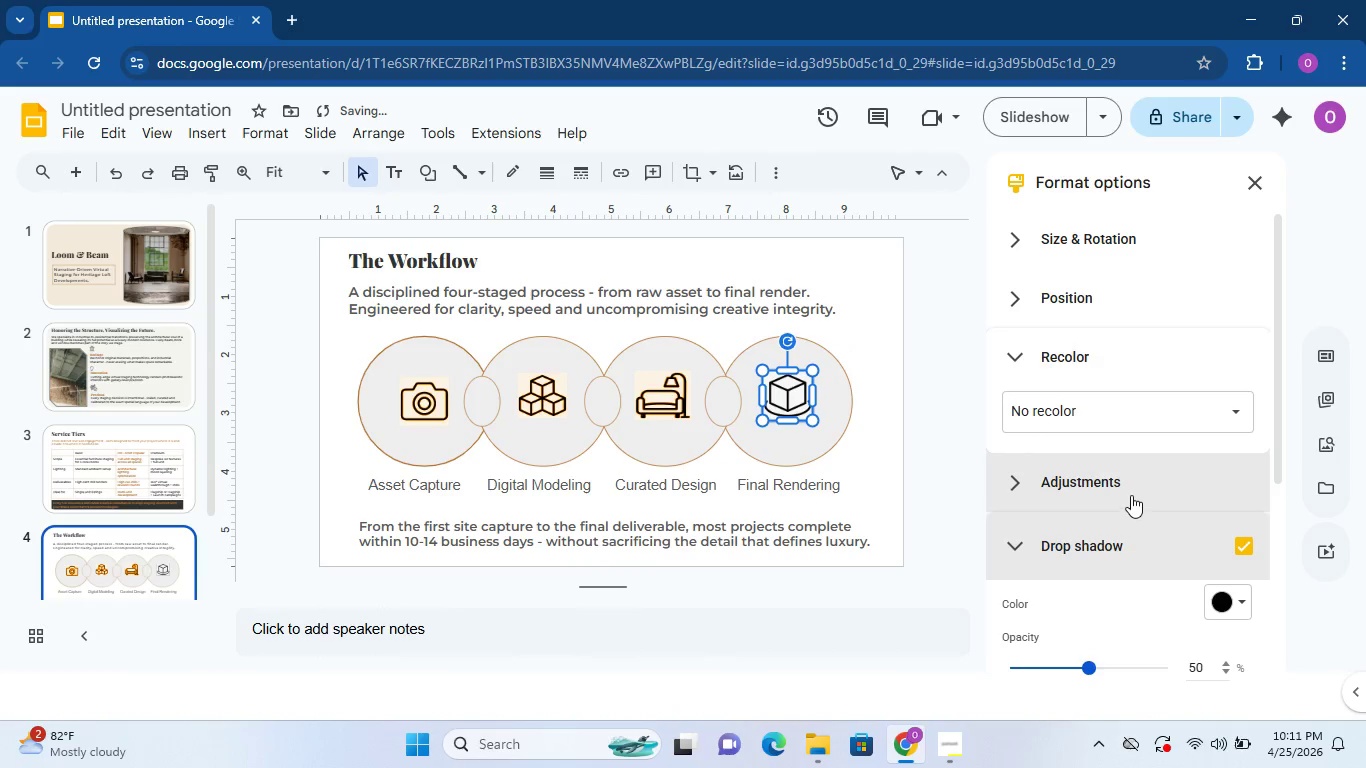 
left_click([1131, 494])
 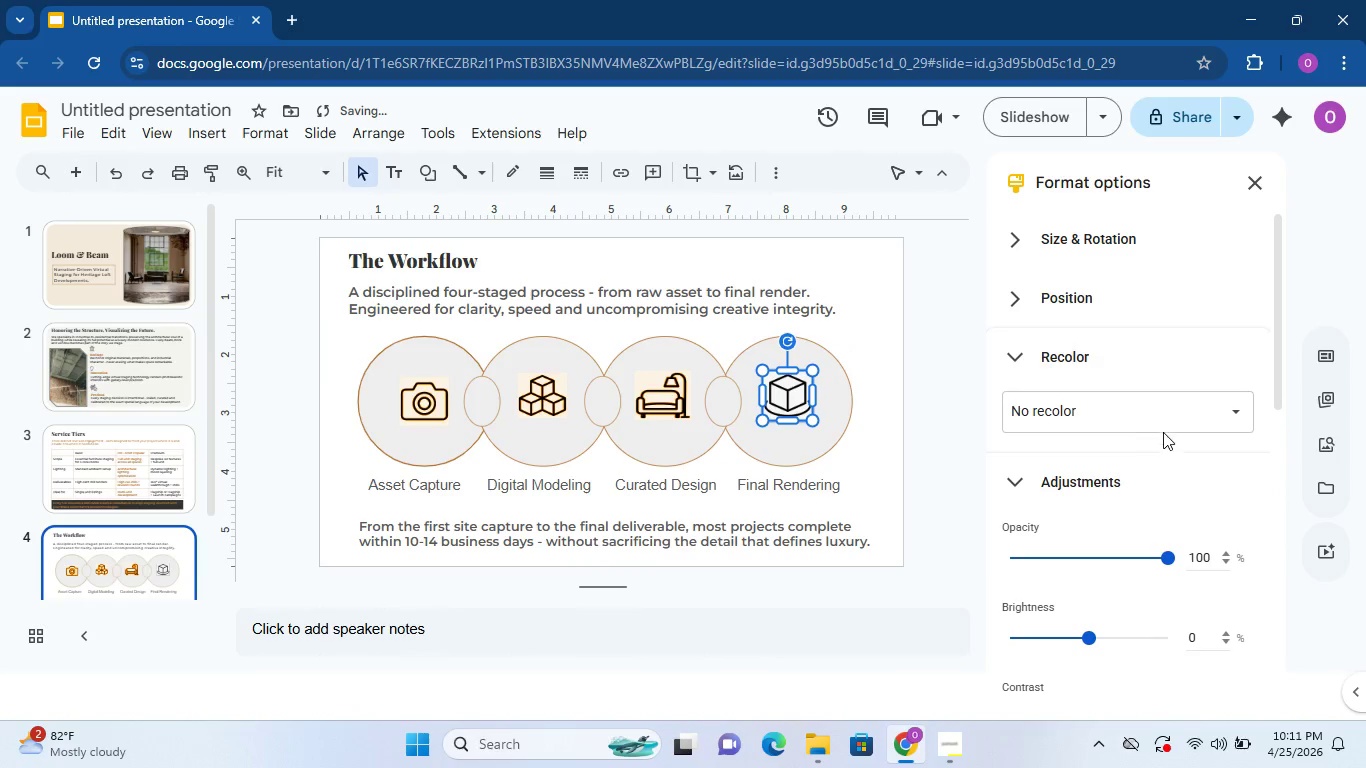 
double_click([1171, 422])
 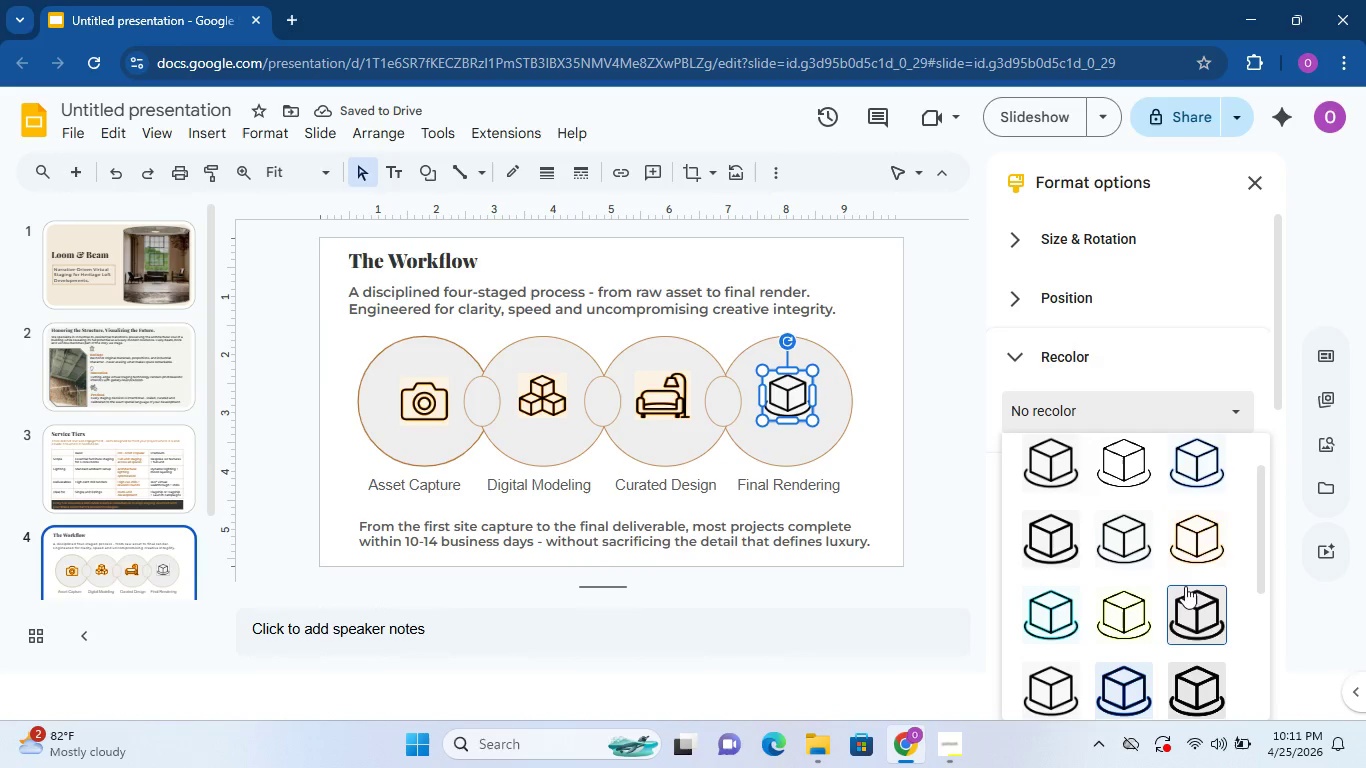 
scroll: coordinate [1179, 608], scroll_direction: down, amount: 3.0
 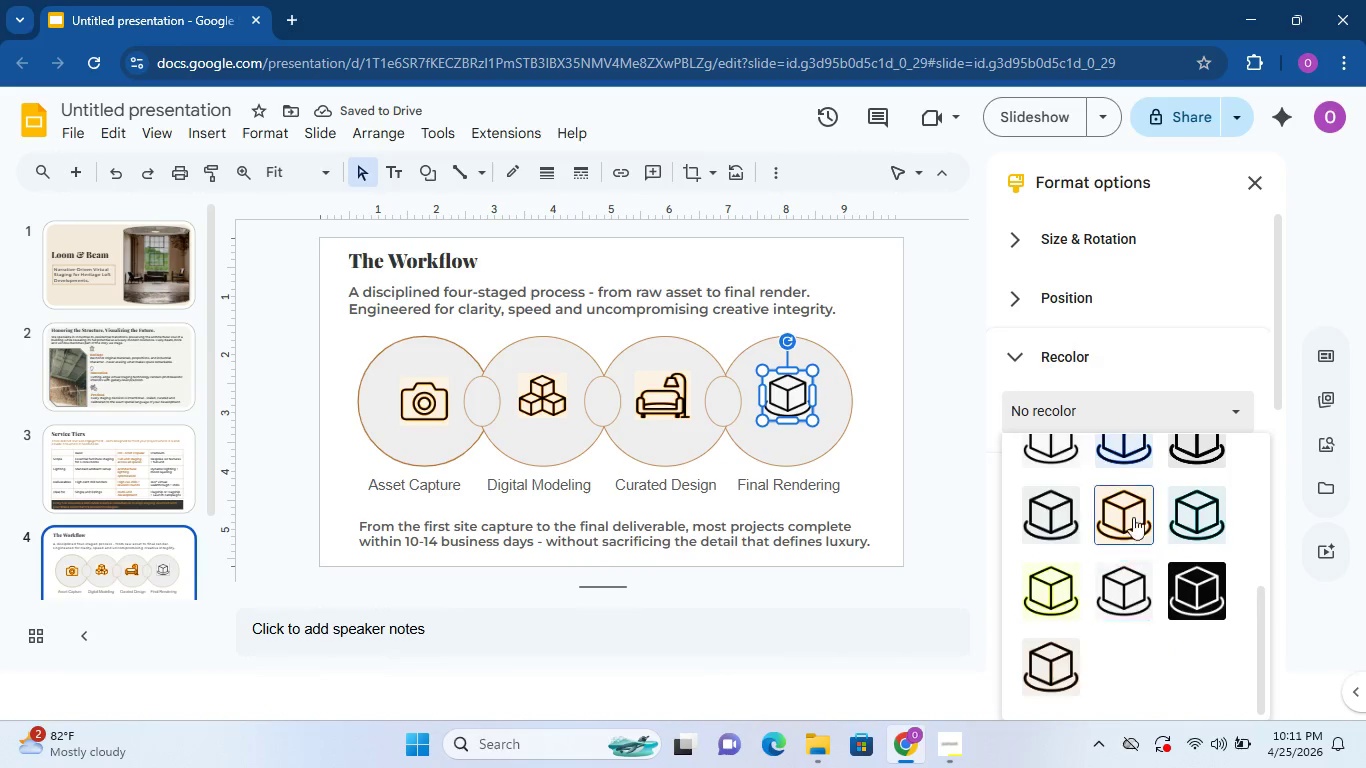 
left_click([1131, 515])
 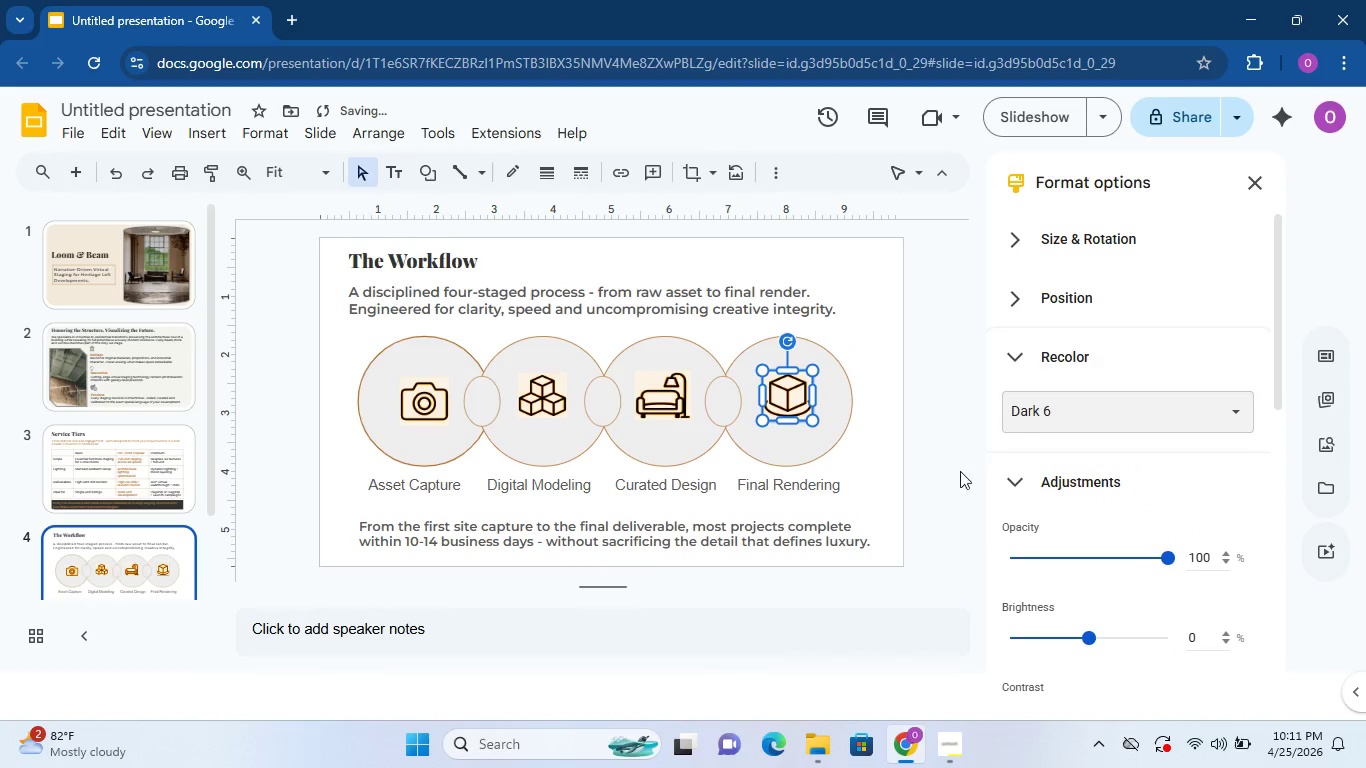 
left_click([953, 463])
 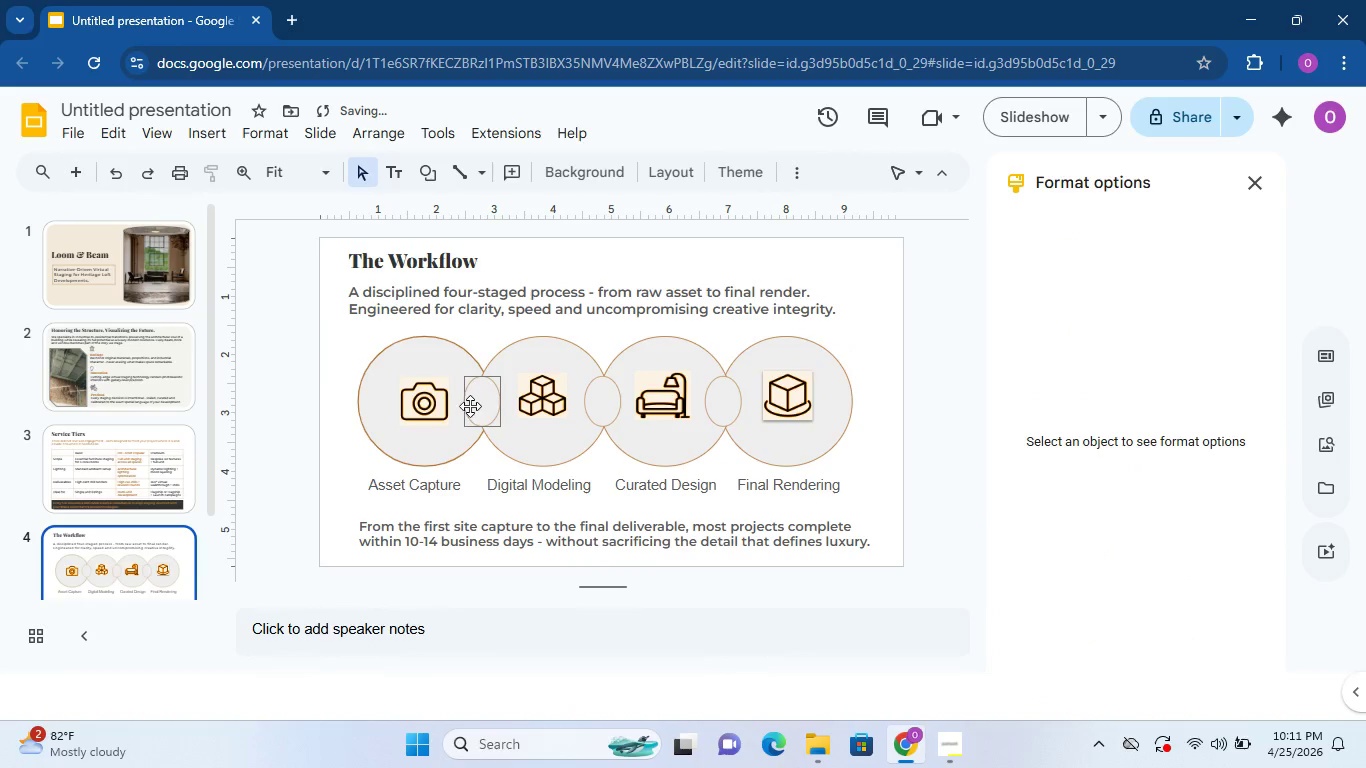 
left_click([446, 412])
 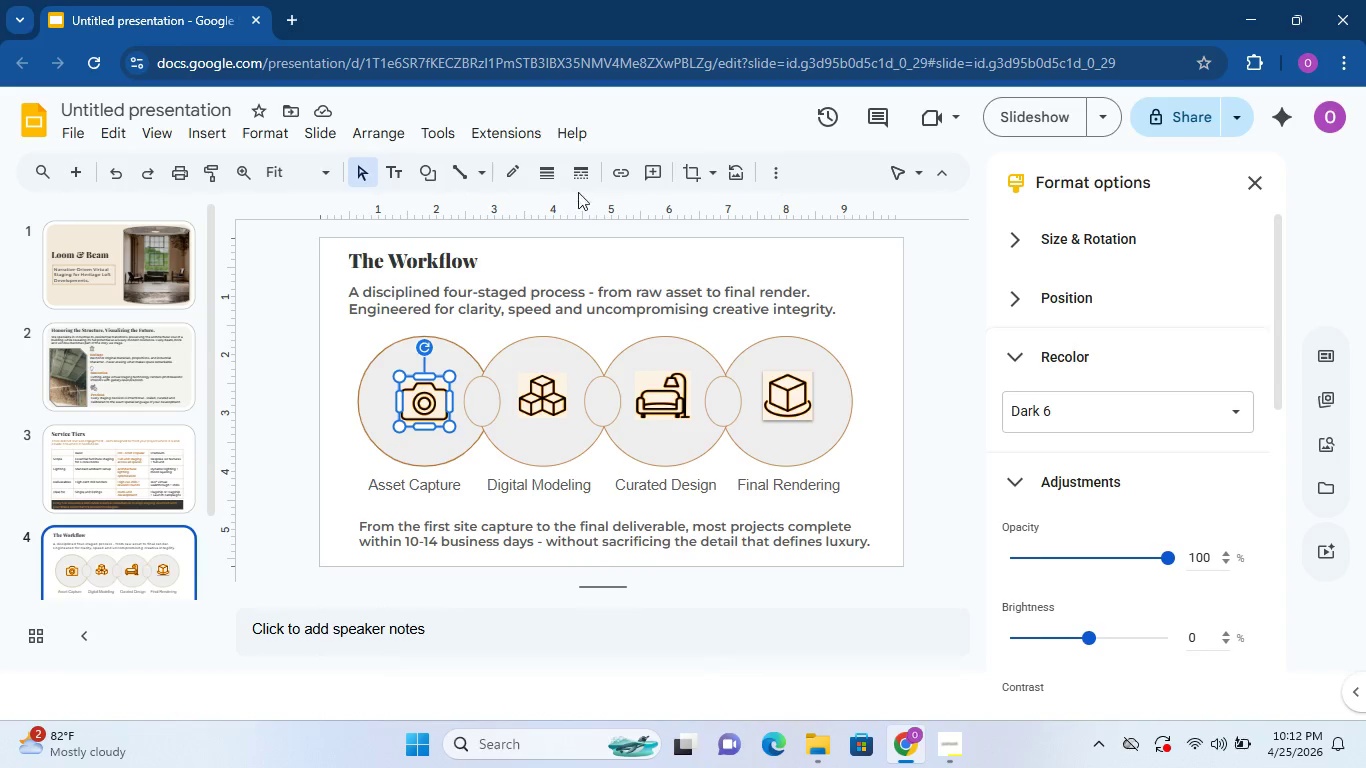 
wait(6.43)
 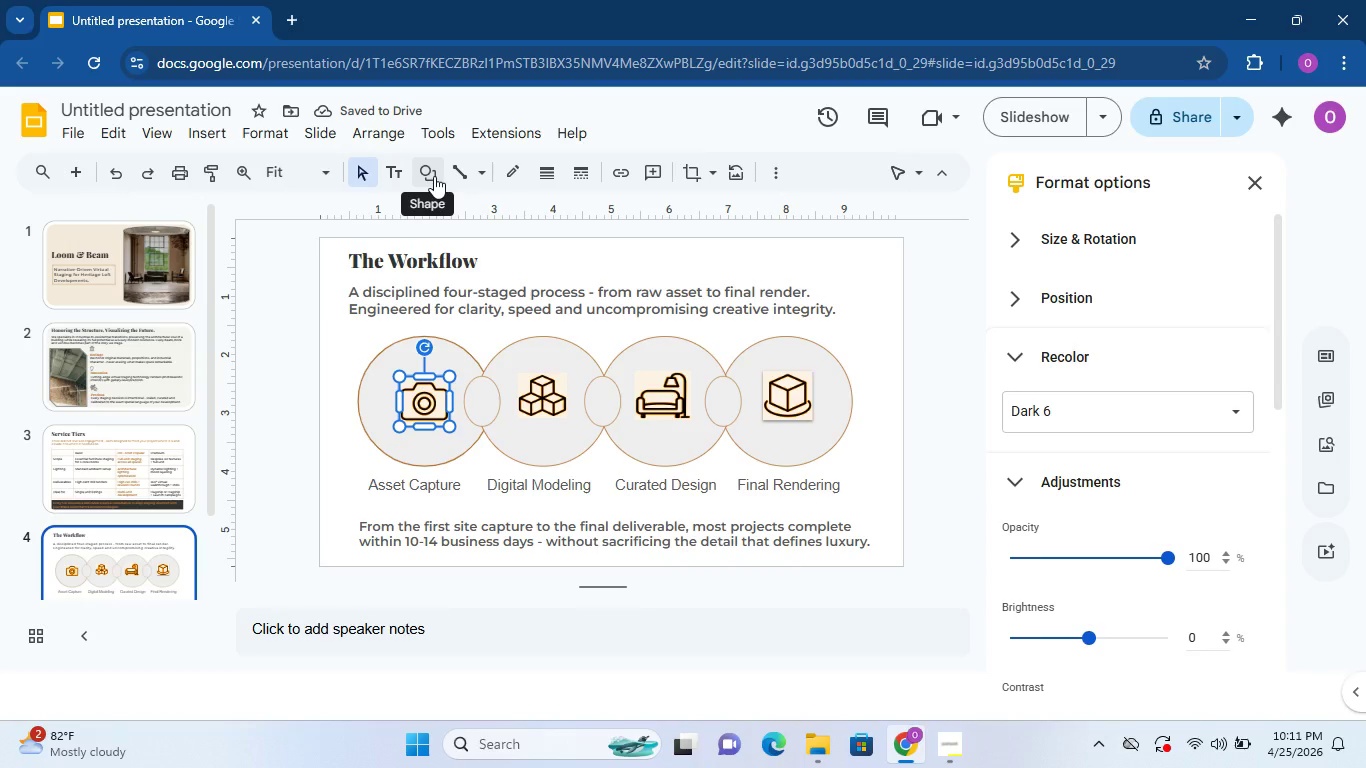 
mouse_move([557, 171])
 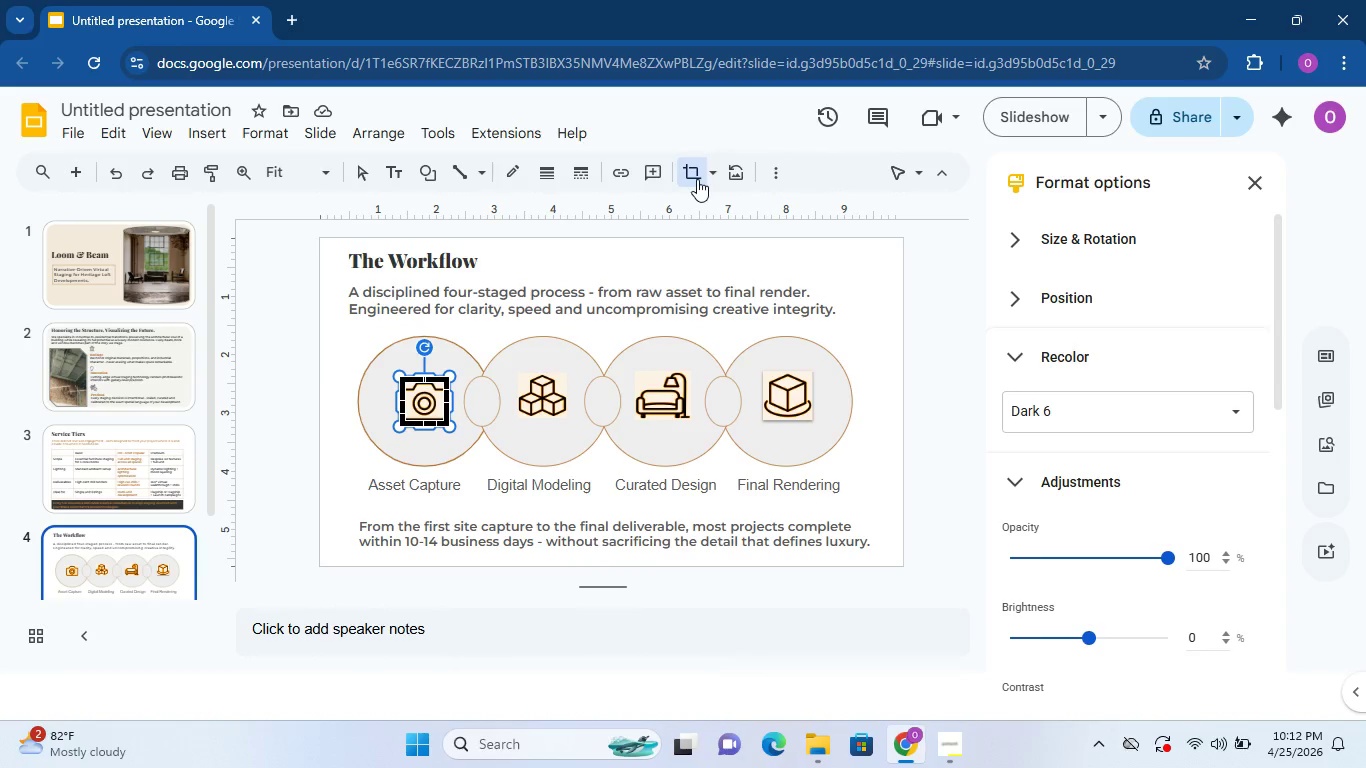 
left_click([699, 178])
 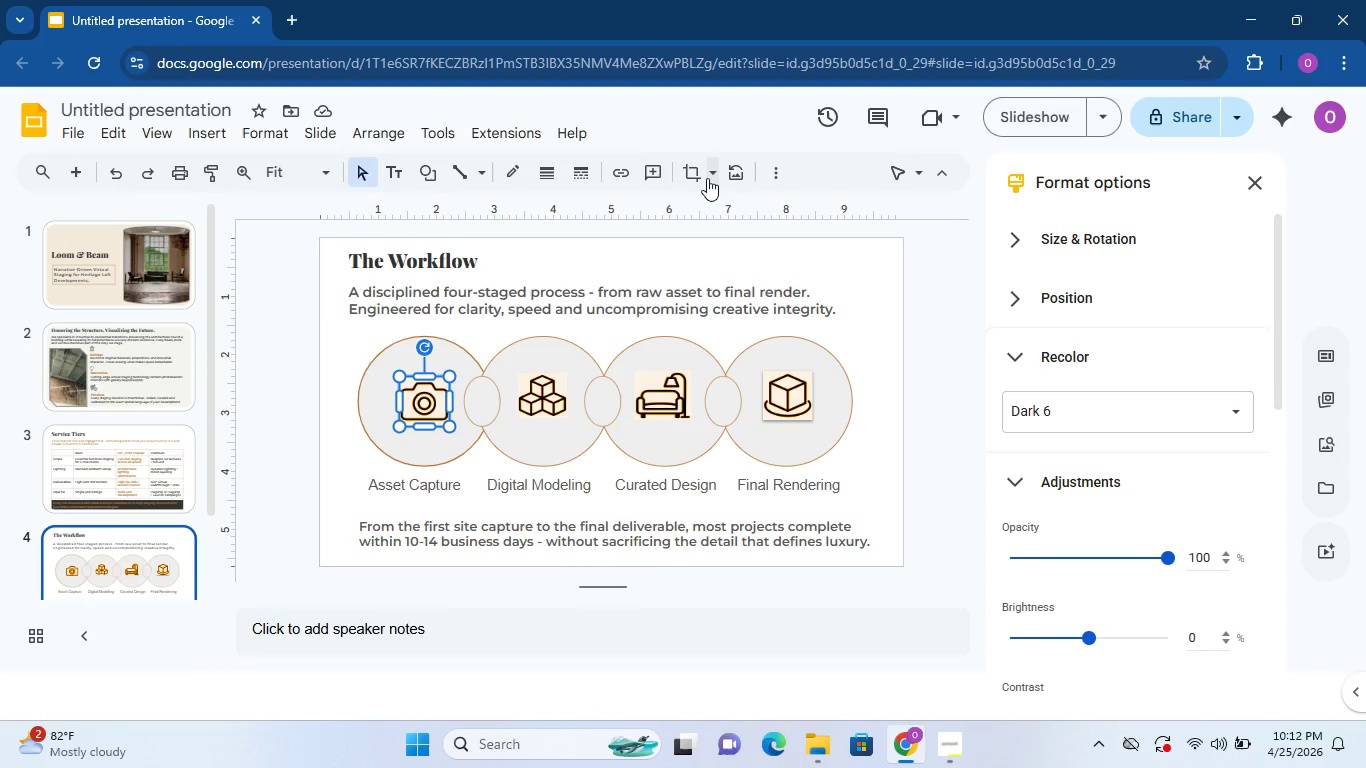 
left_click([708, 178])
 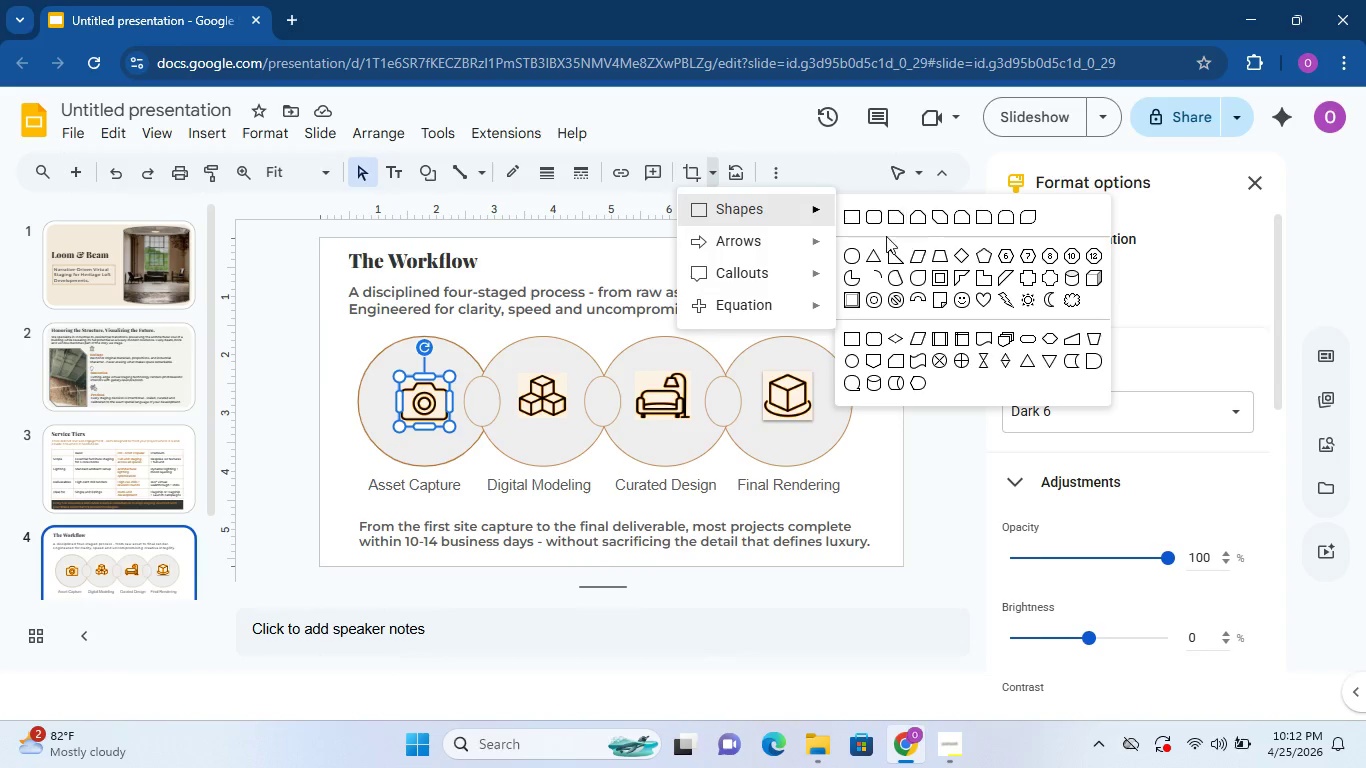 
left_click([860, 256])
 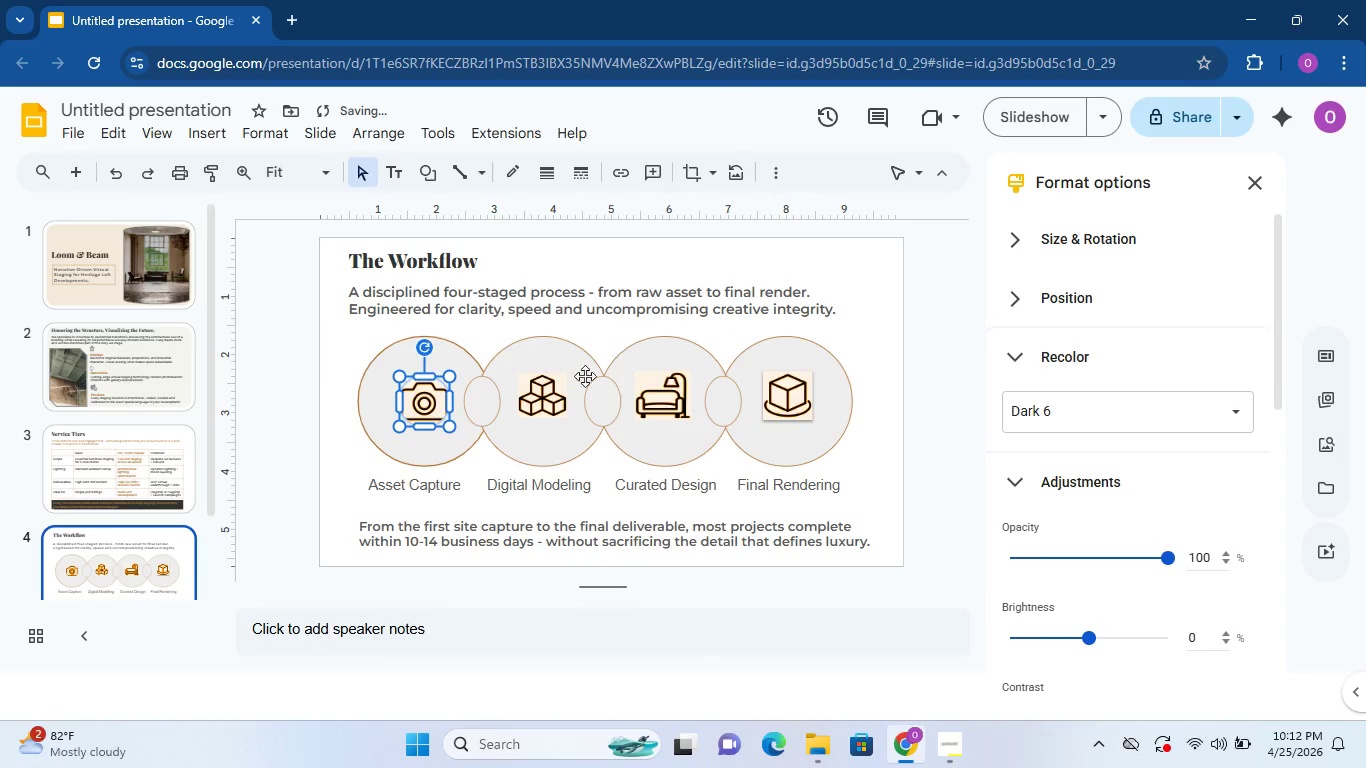 
left_click([573, 386])
 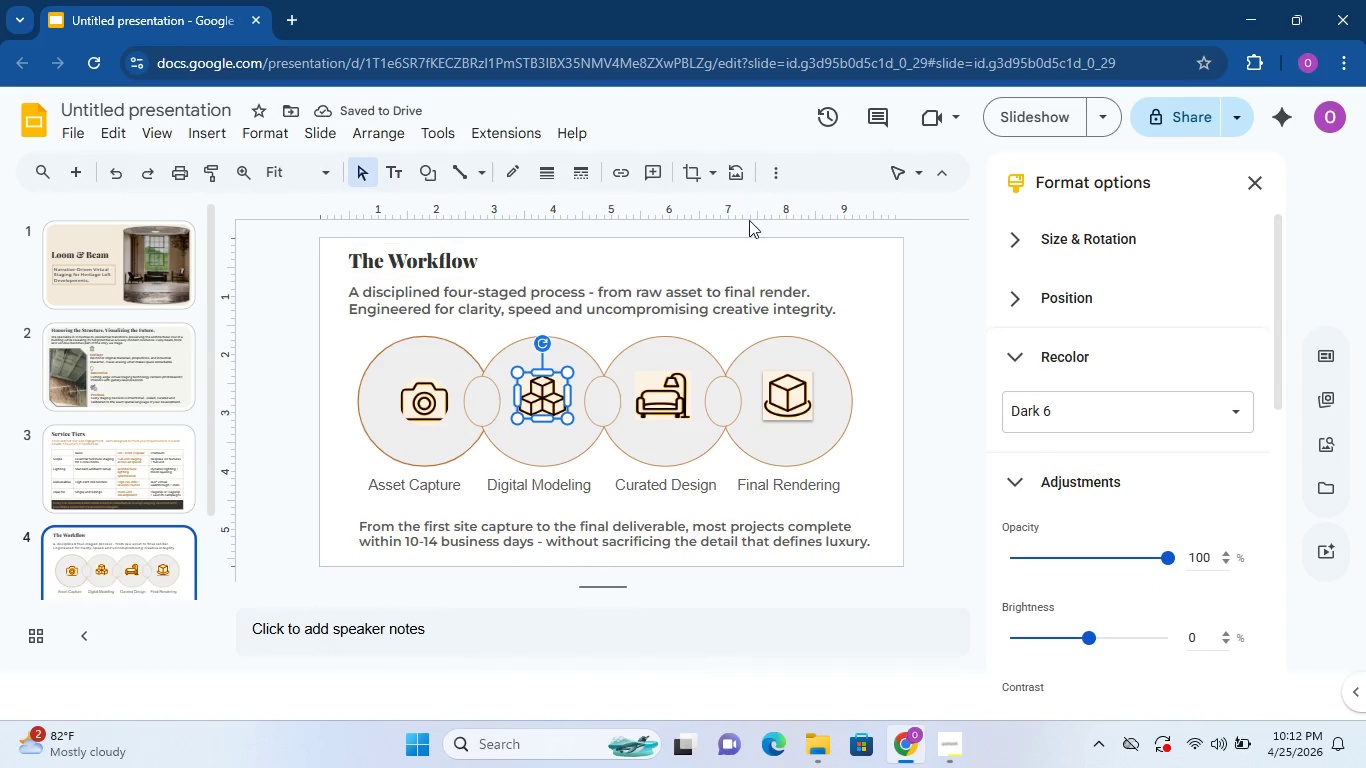 
left_click([720, 181])
 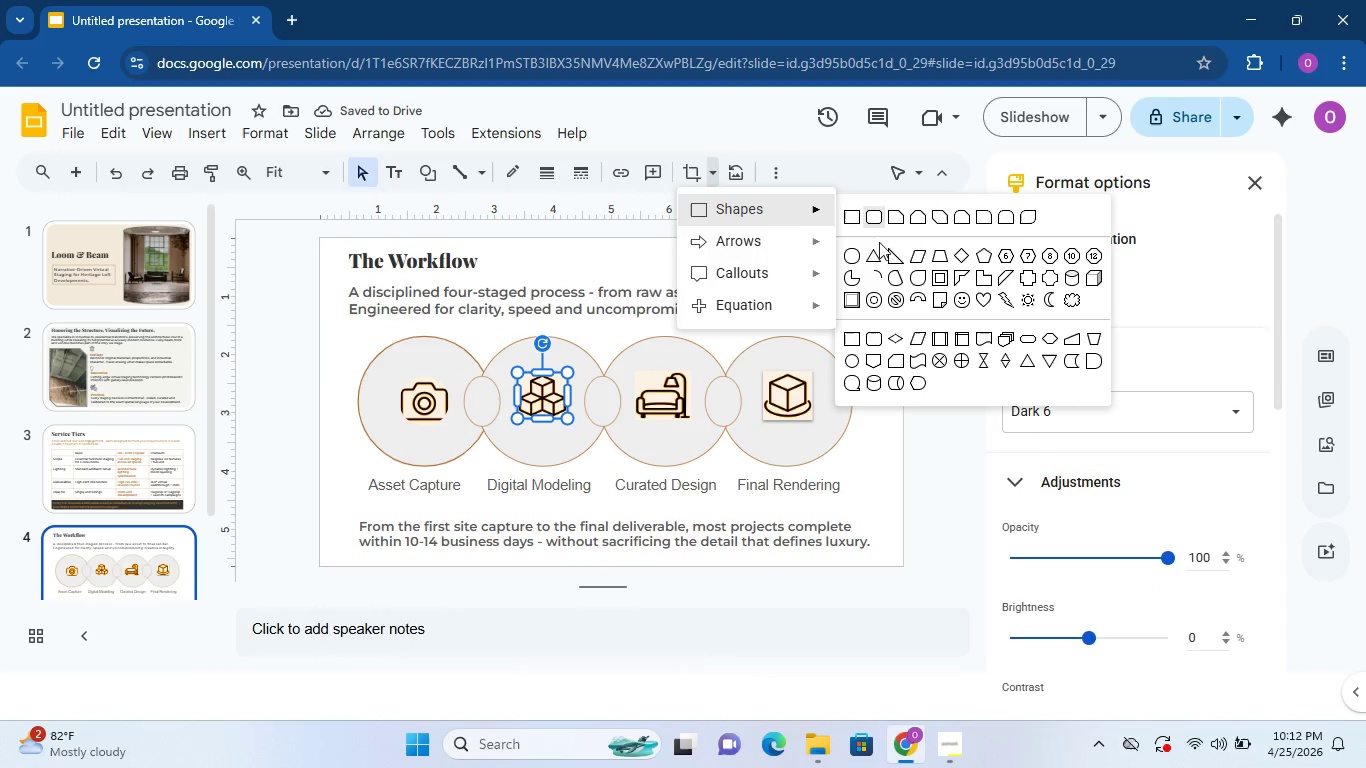 
left_click([849, 263])
 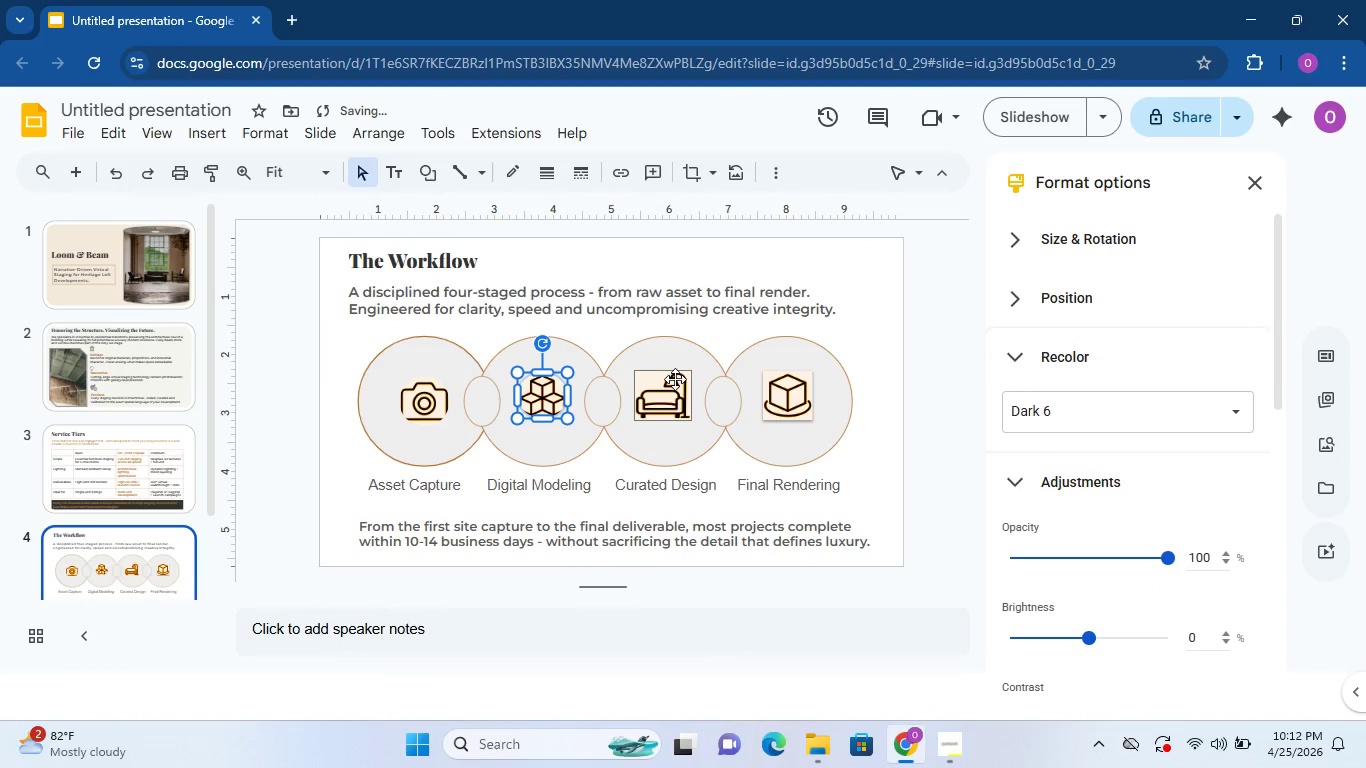 
left_click([675, 379])
 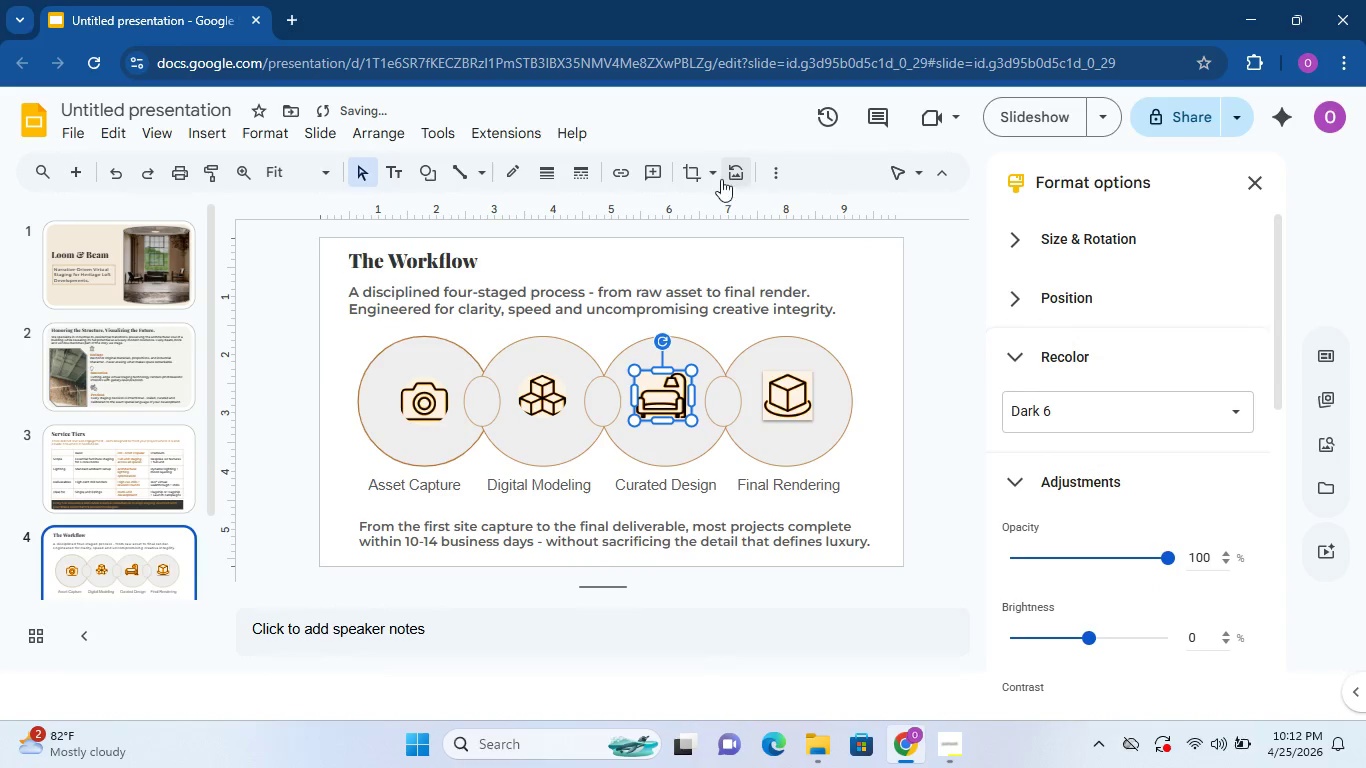 
left_click([719, 179])
 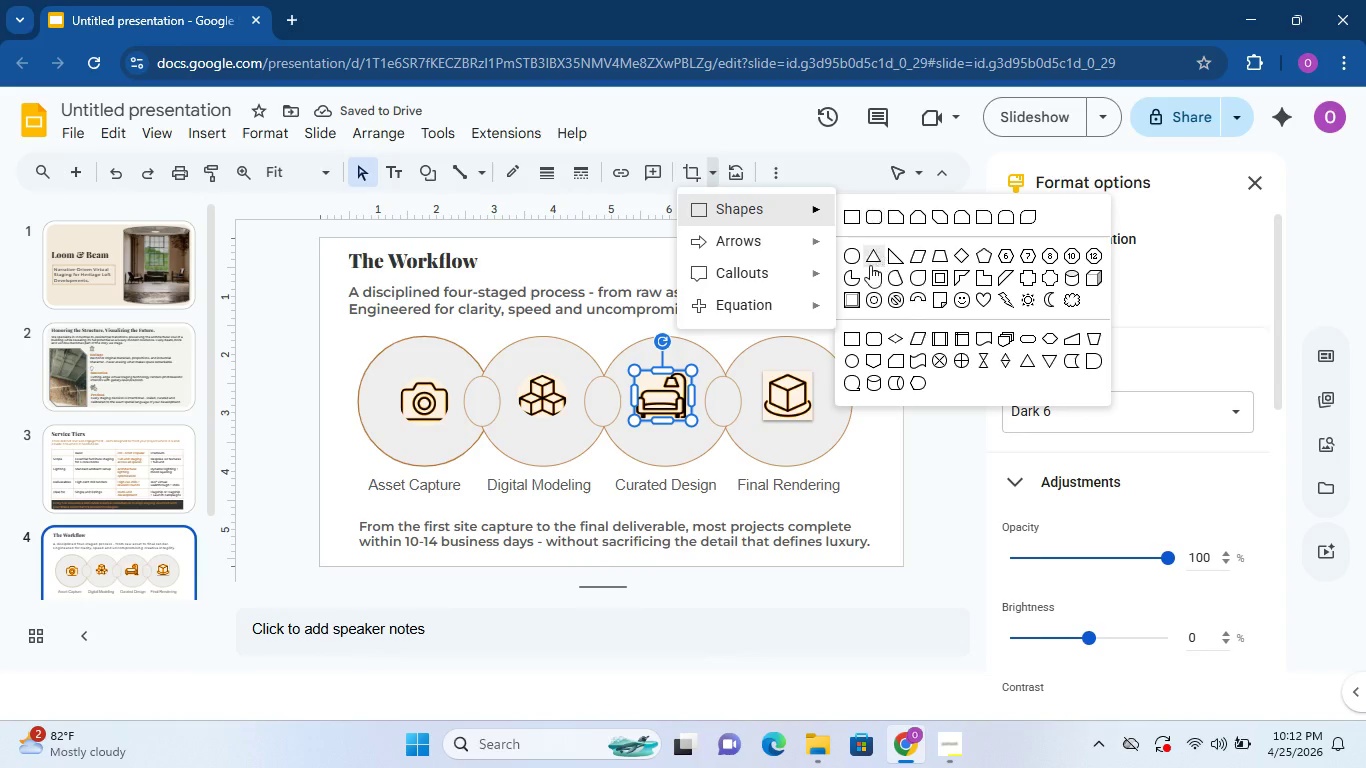 
left_click([855, 261])
 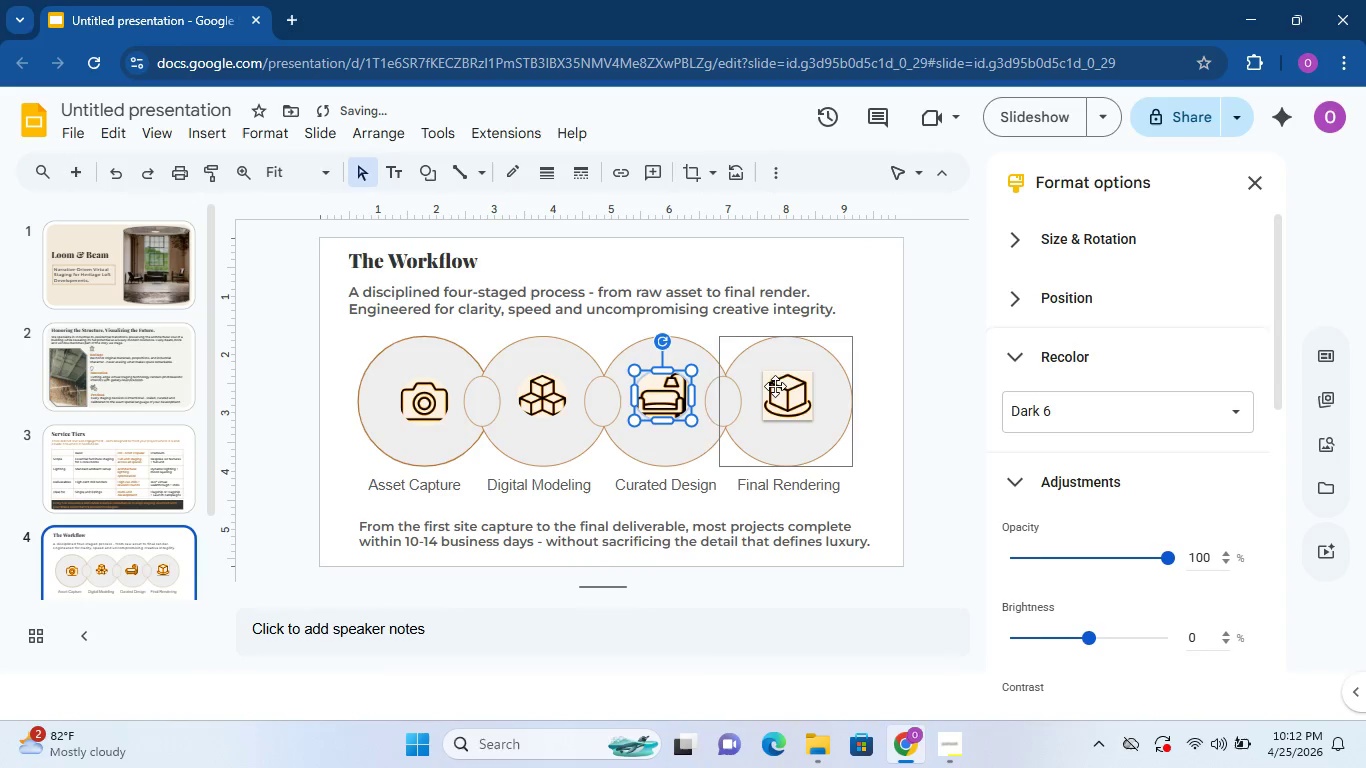 
left_click([776, 388])
 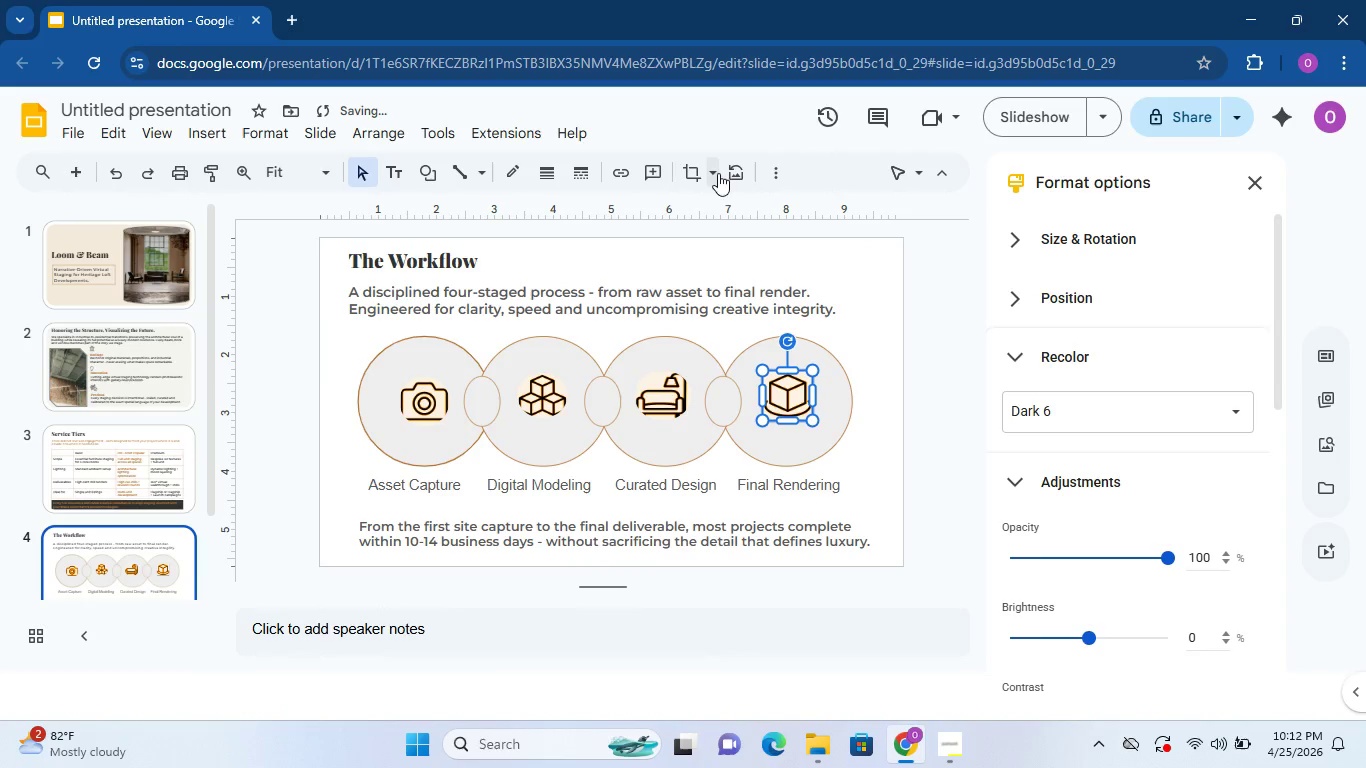 
left_click([718, 173])
 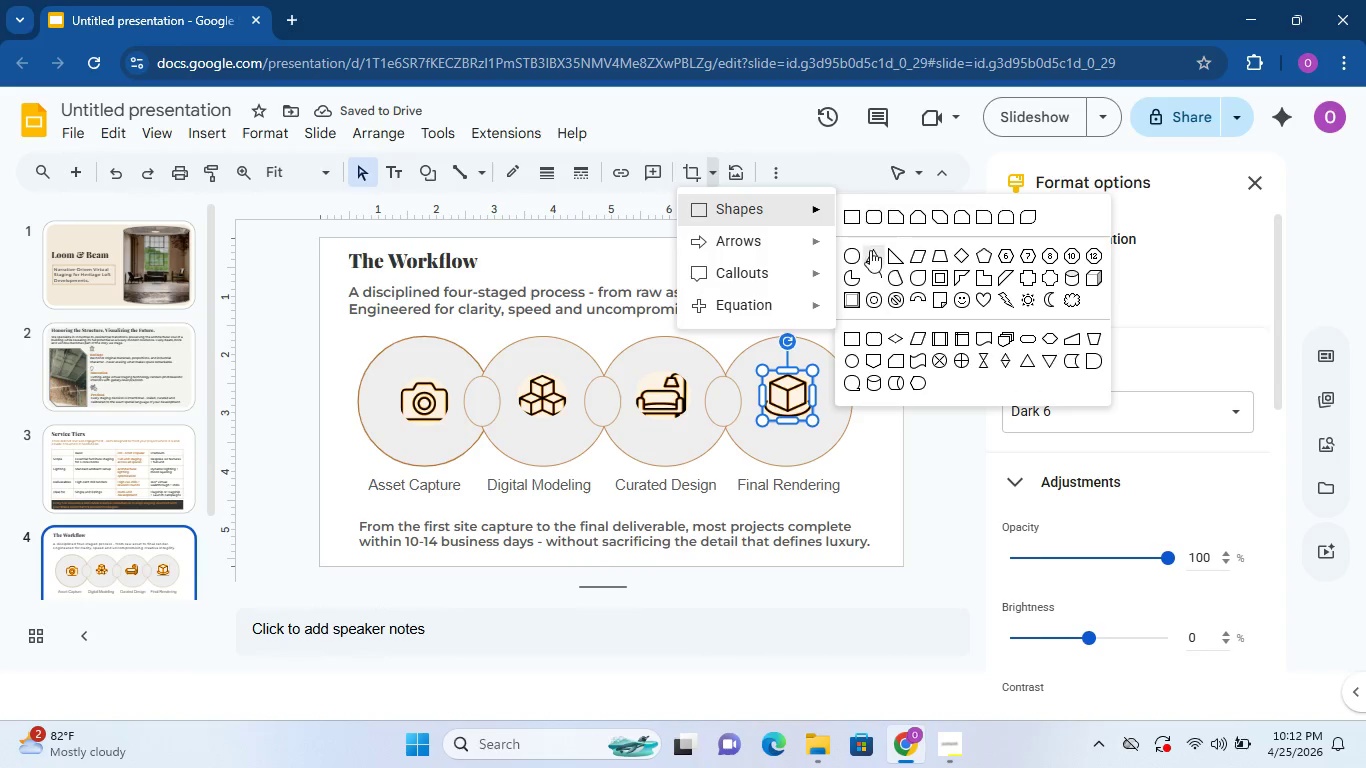 
left_click([860, 258])
 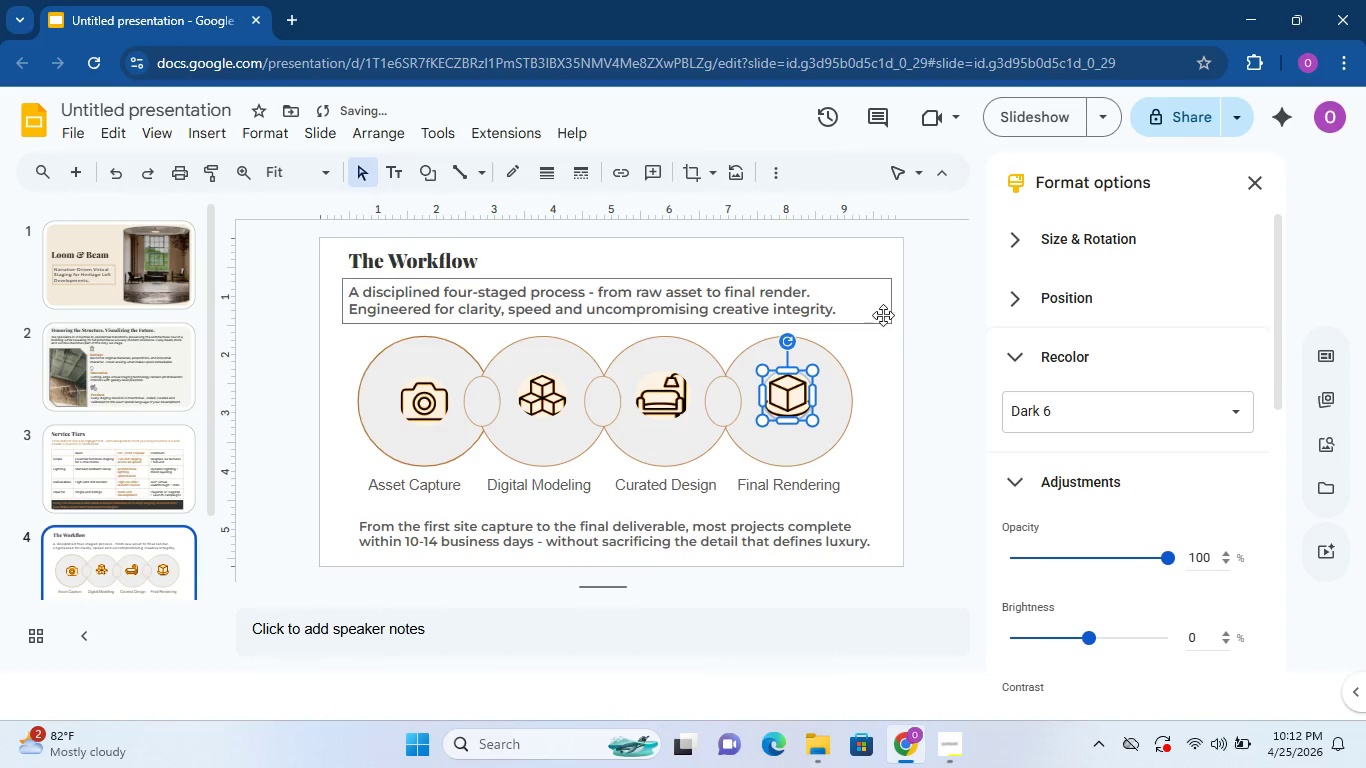 
left_click([909, 326])
 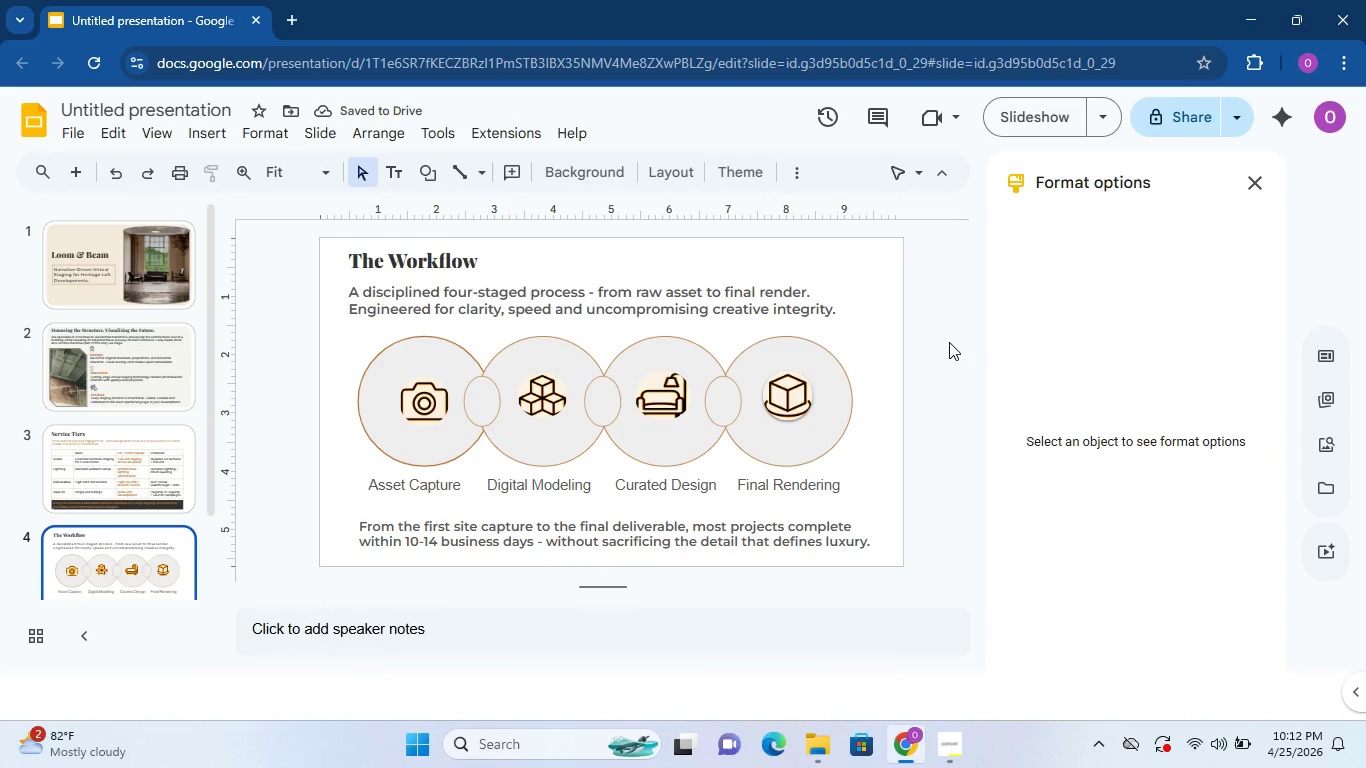 
key(Control+Z)
 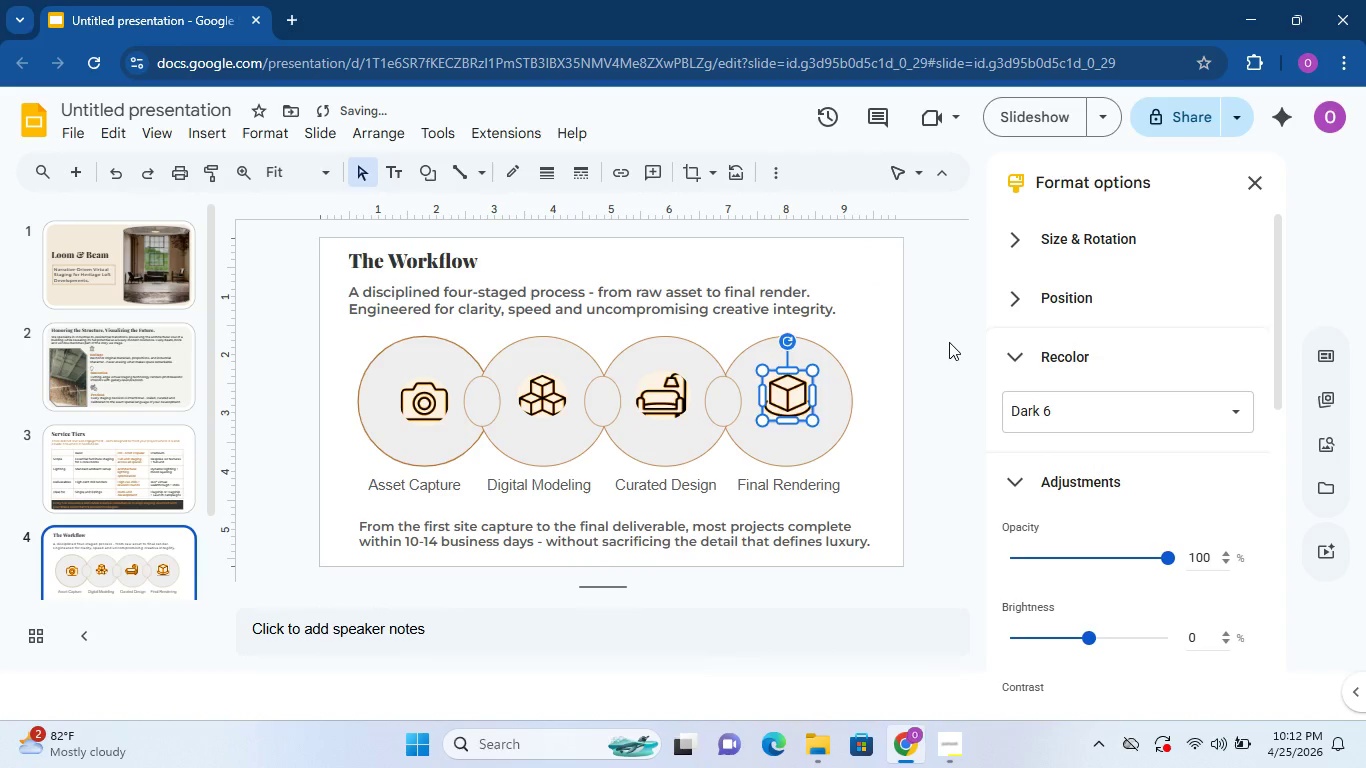 
key(Control+Z)
 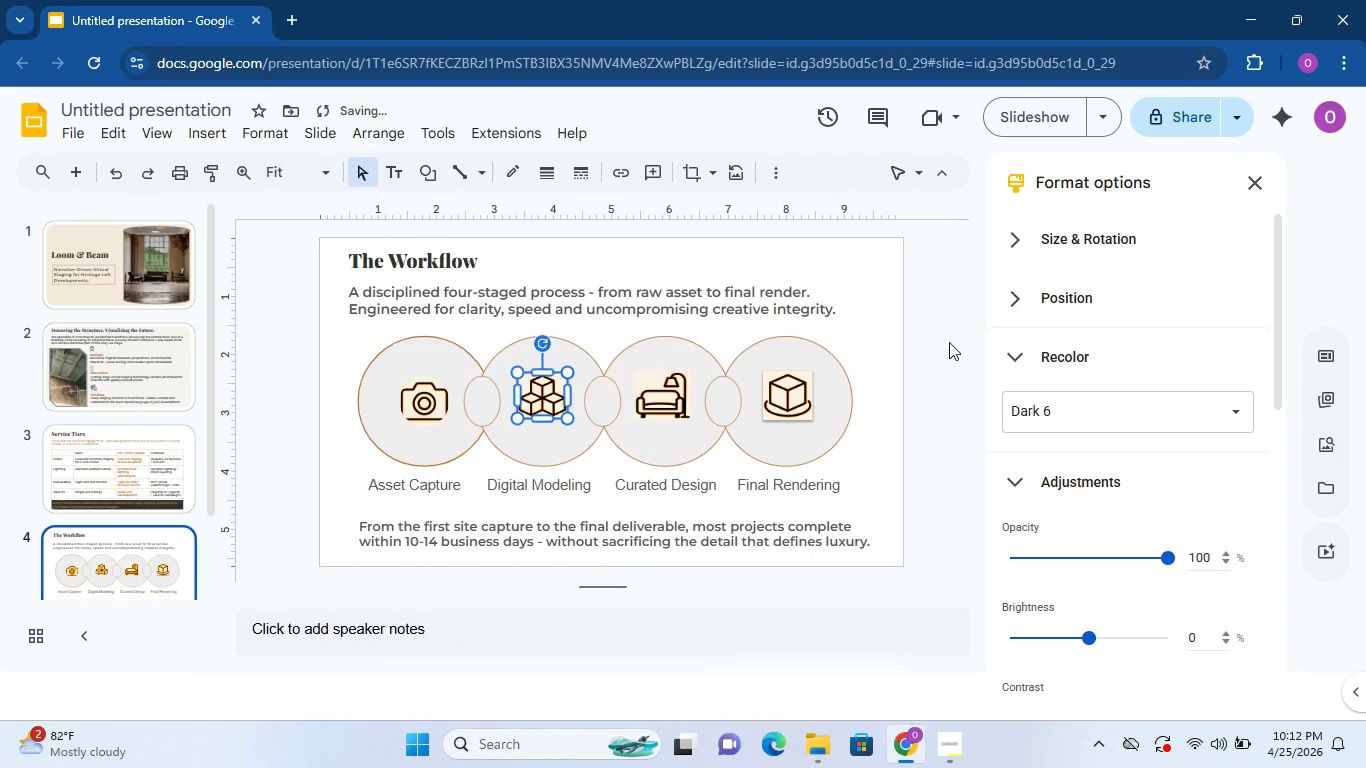 
key(Control+Z)
 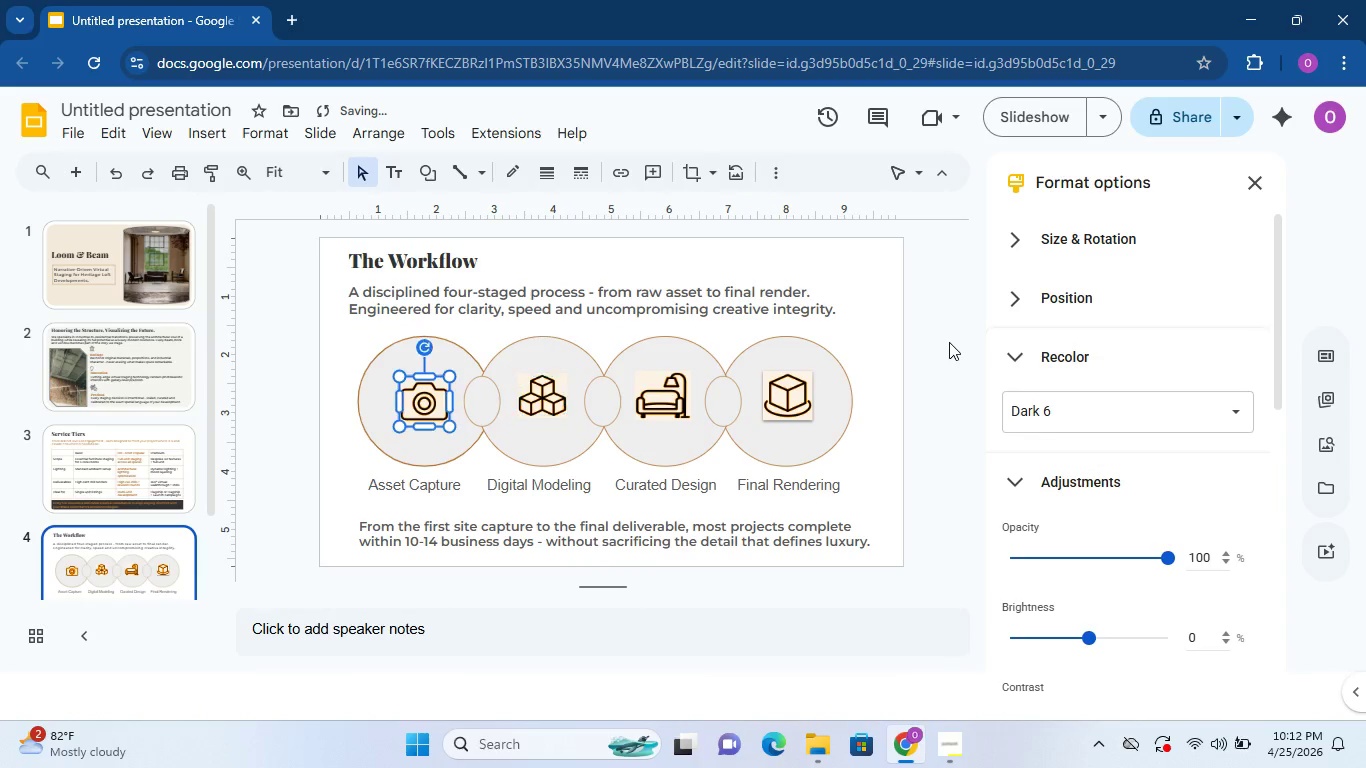 
key(Control+Z)
 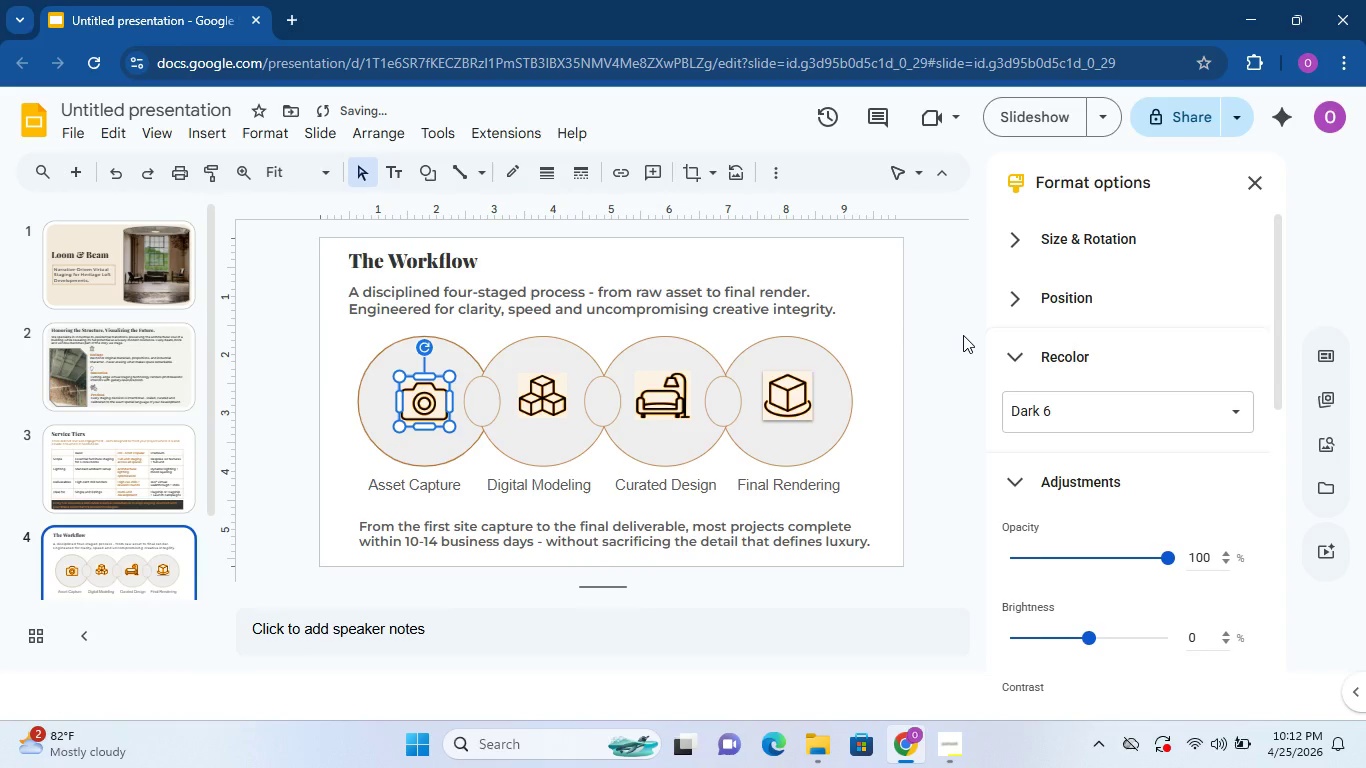 
left_click([964, 334])
 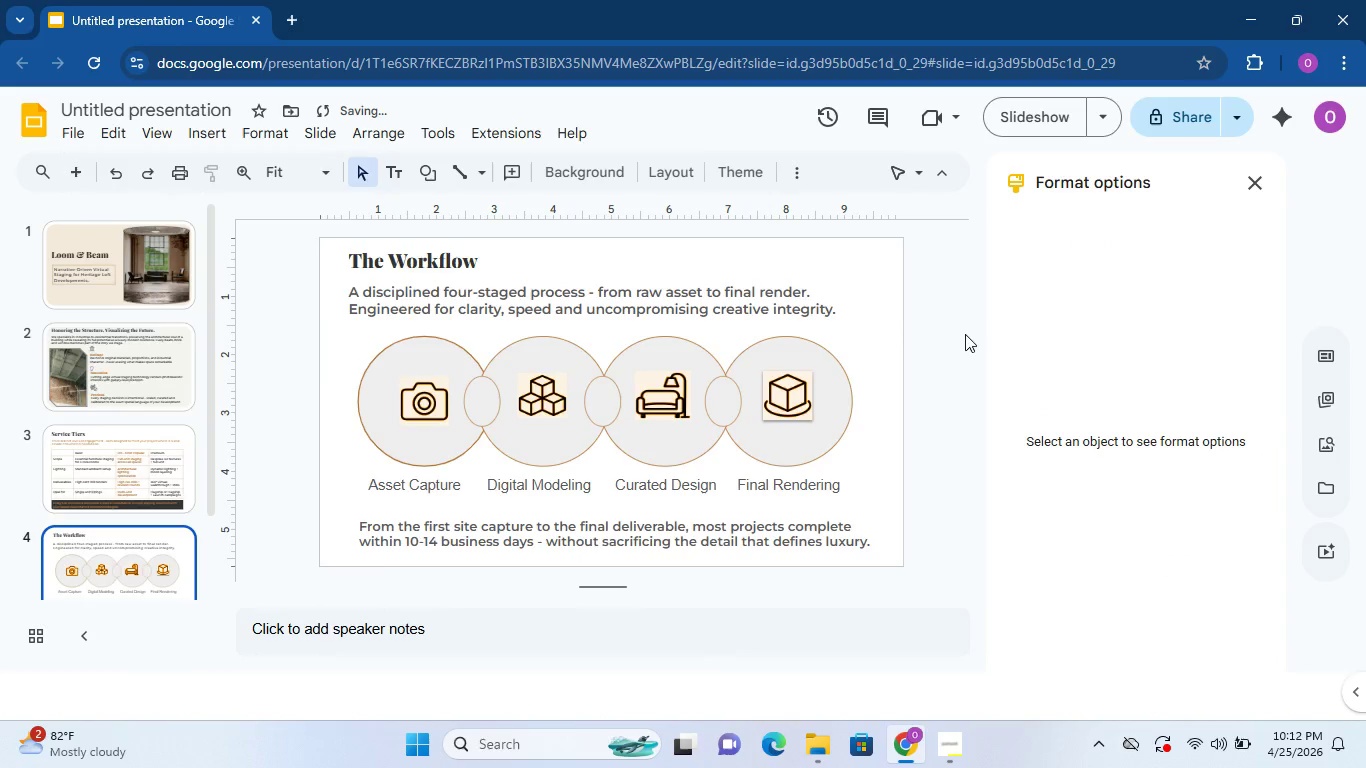 
scroll: coordinate [743, 402], scroll_direction: down, amount: 1.0
 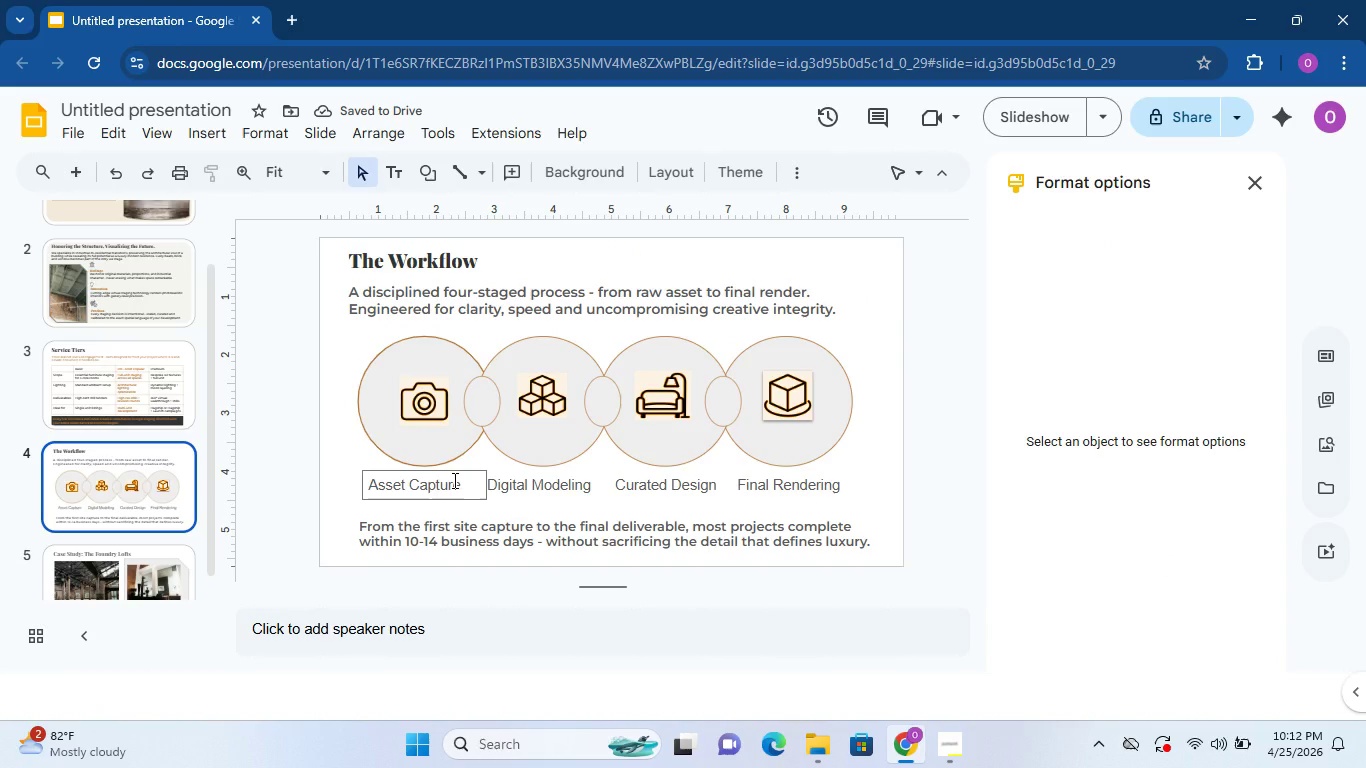 
left_click([453, 480])
 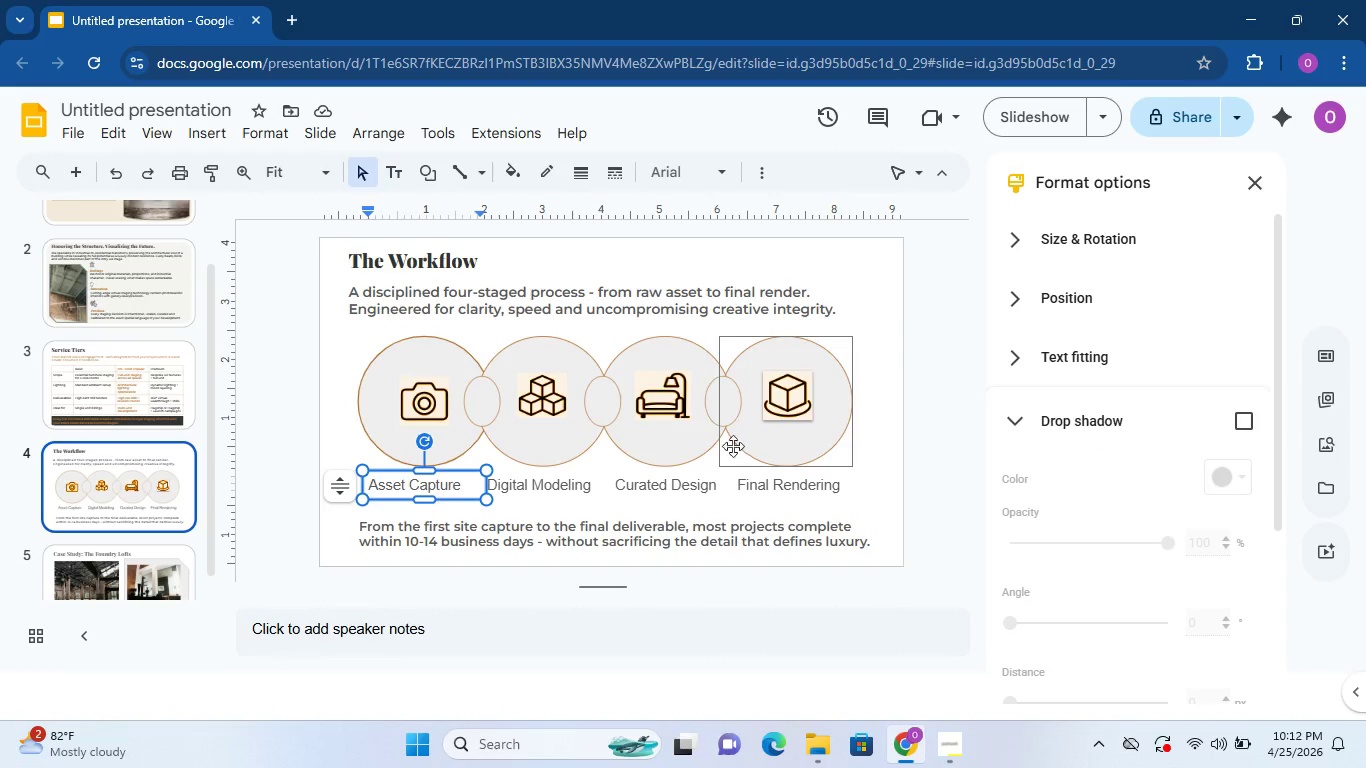 
left_click([690, 303])
 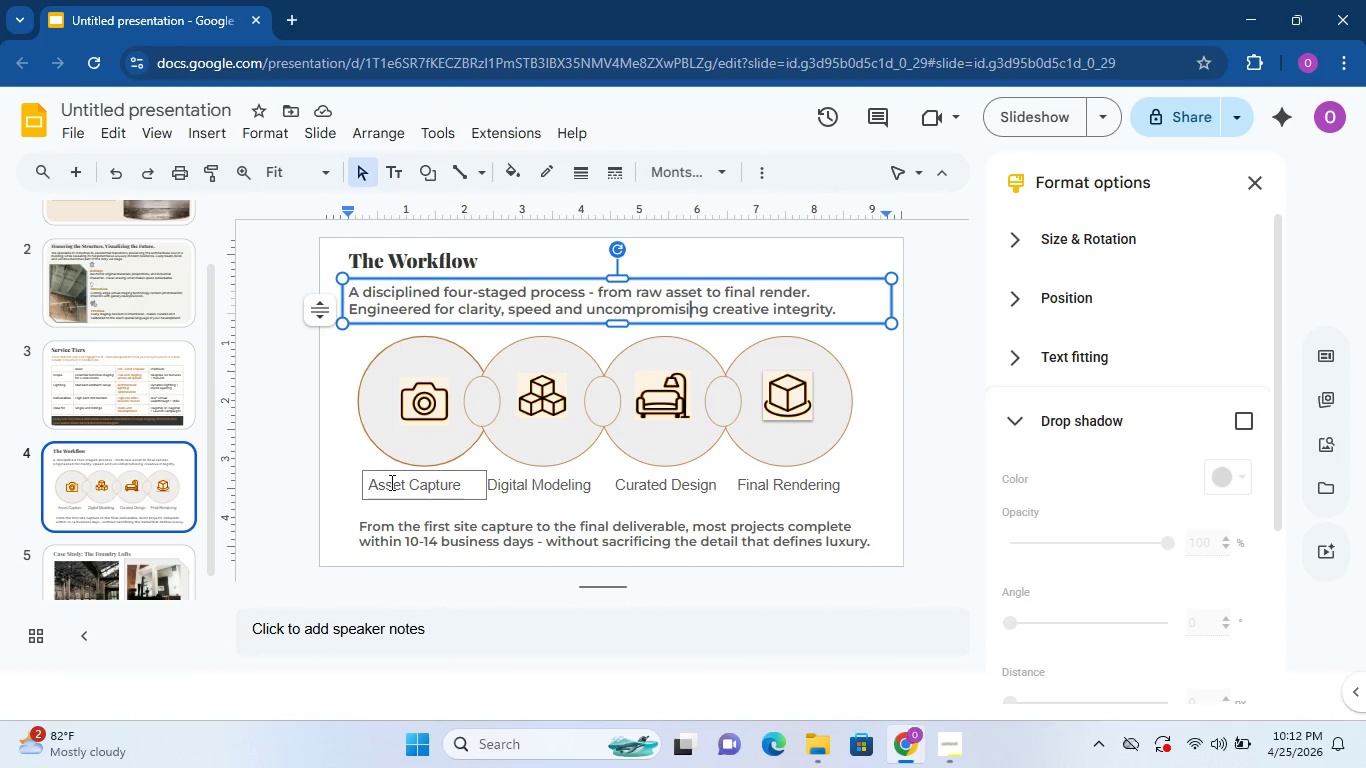 
left_click_drag(start_coordinate=[366, 482], to_coordinate=[410, 487])
 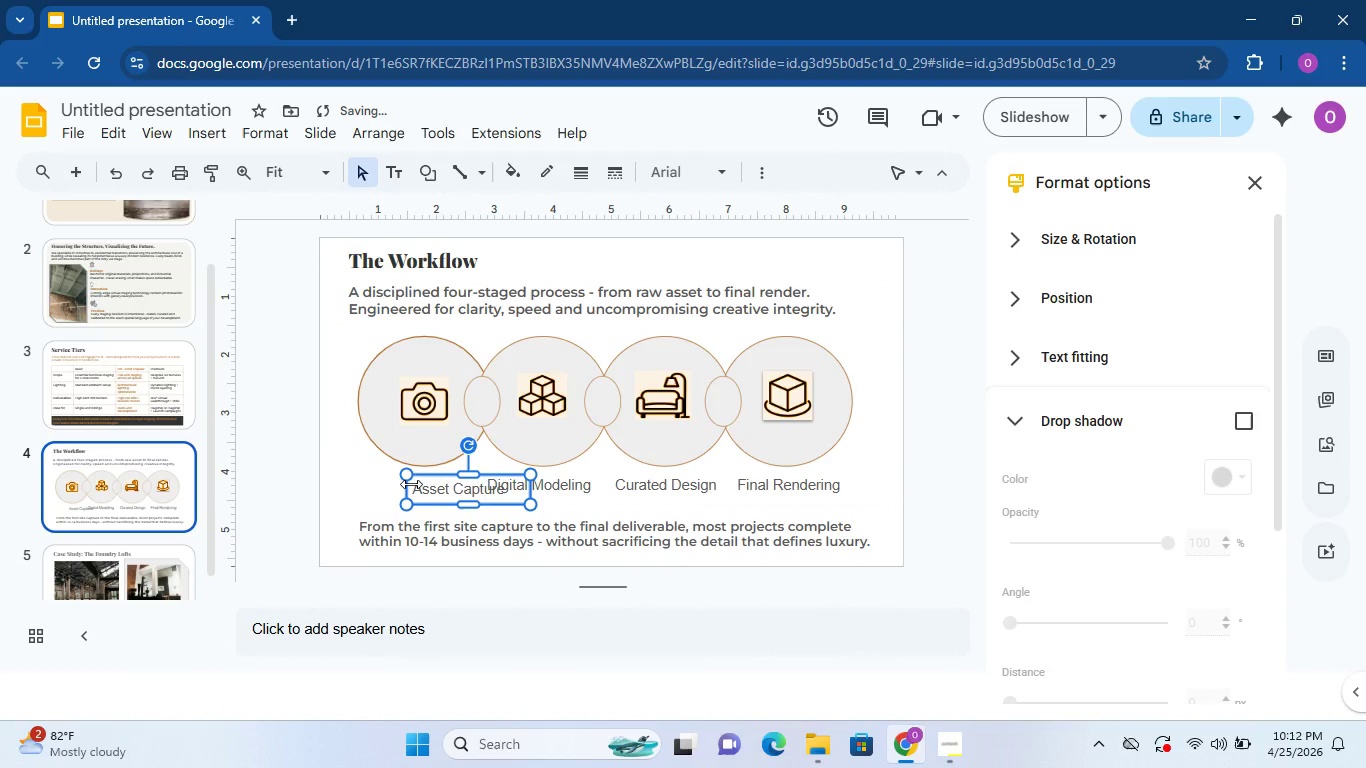 
key(Control+Z)
 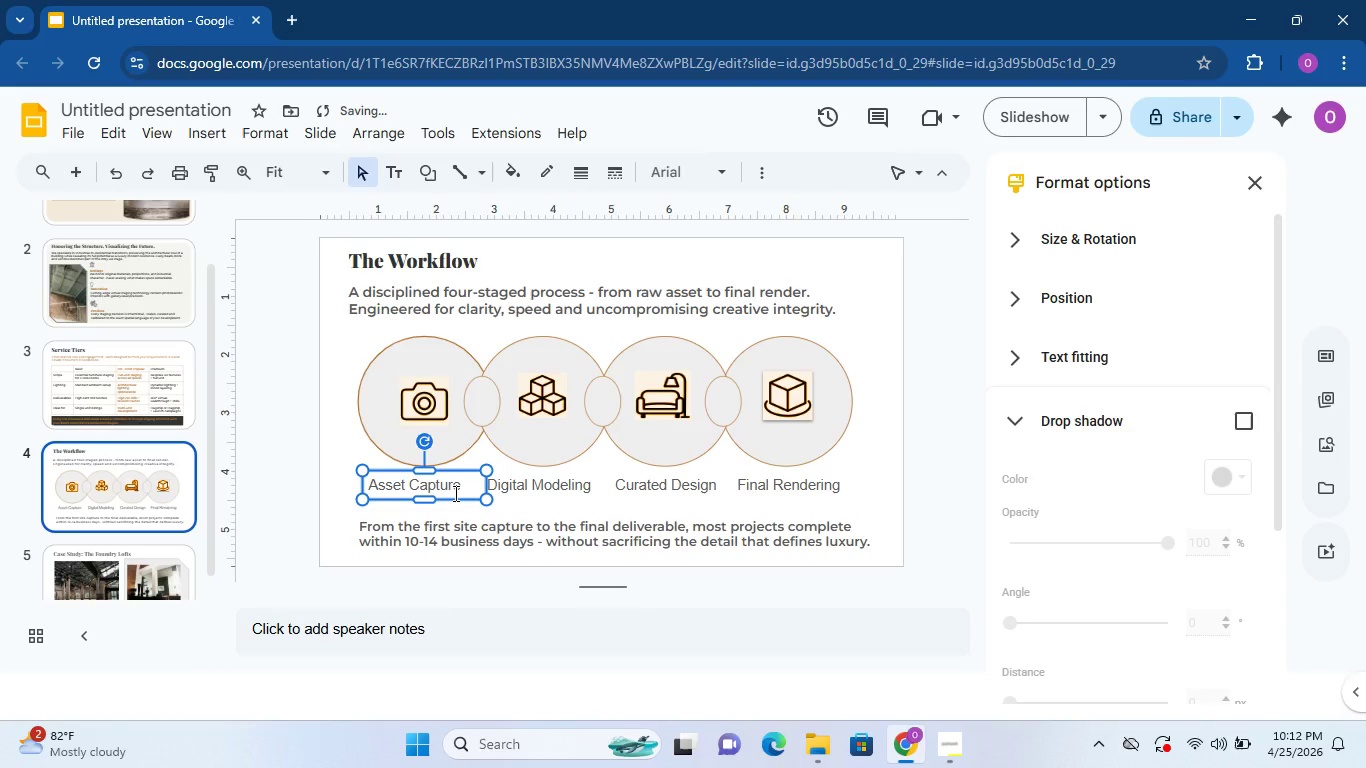 
double_click([454, 493])
 